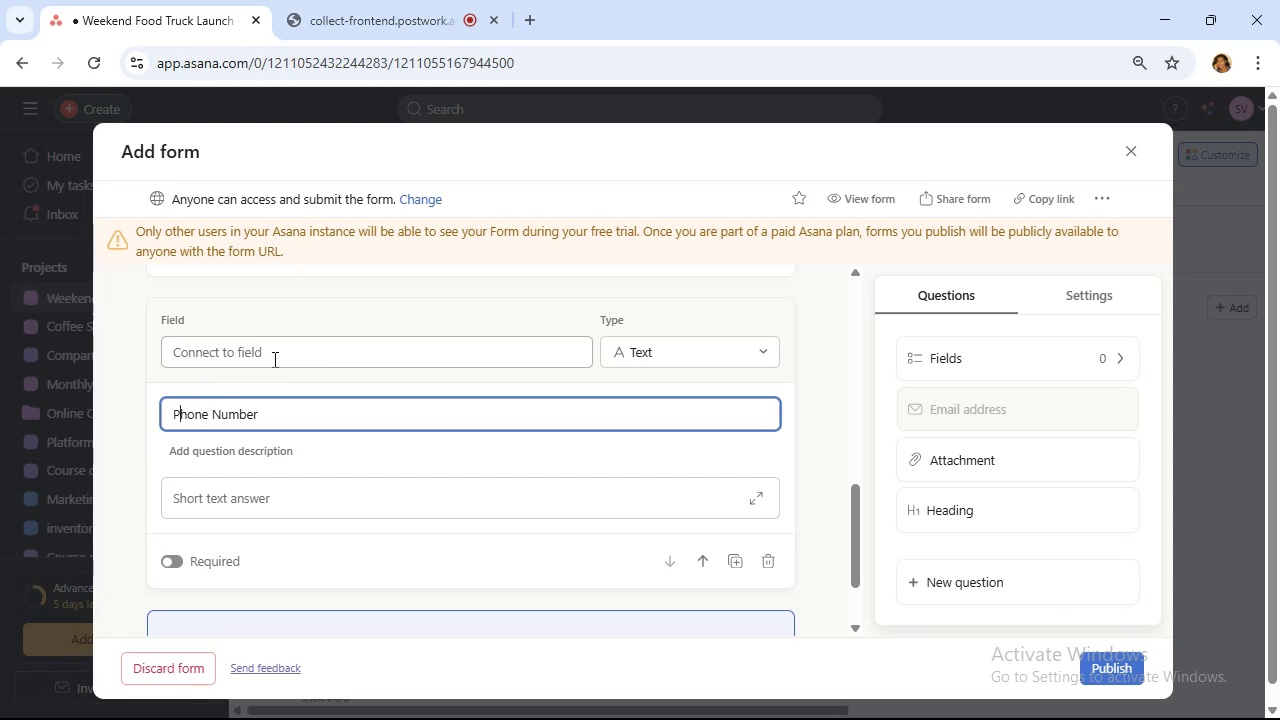 
scroll: coordinate [271, 348], scroll_direction: up, amount: 2.0
 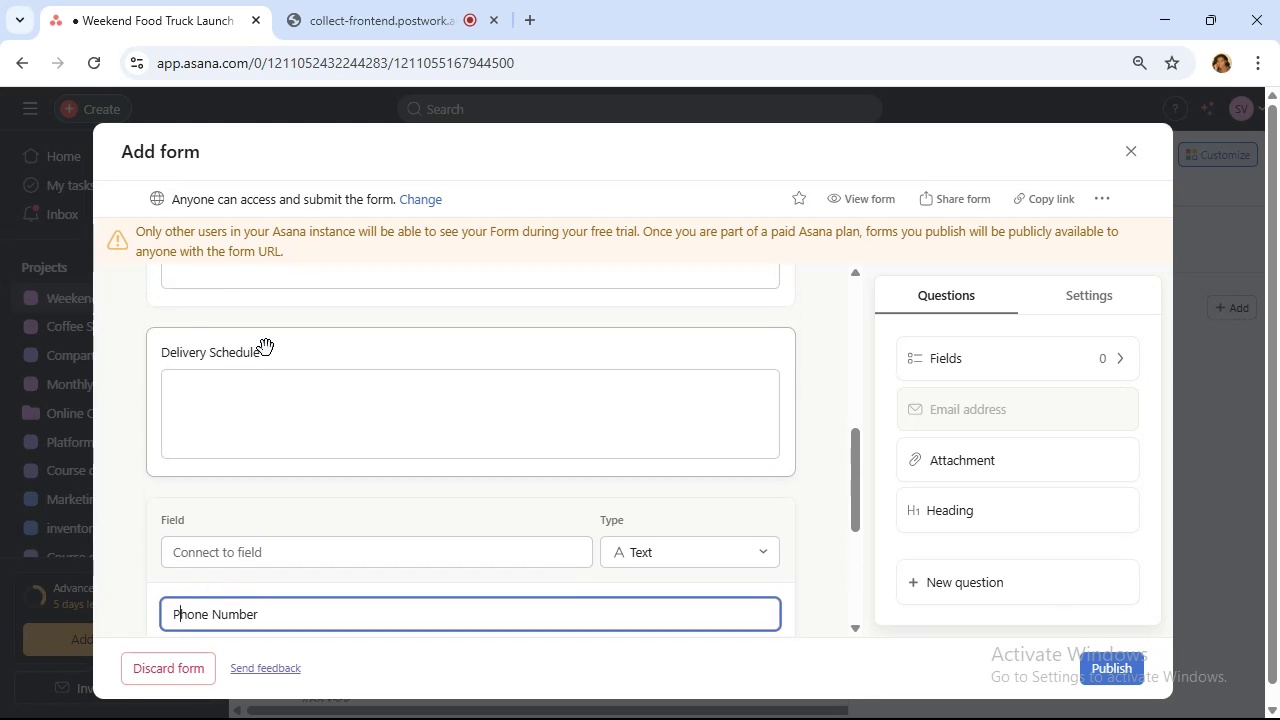 
scroll: coordinate [263, 349], scroll_direction: down, amount: 2.0
 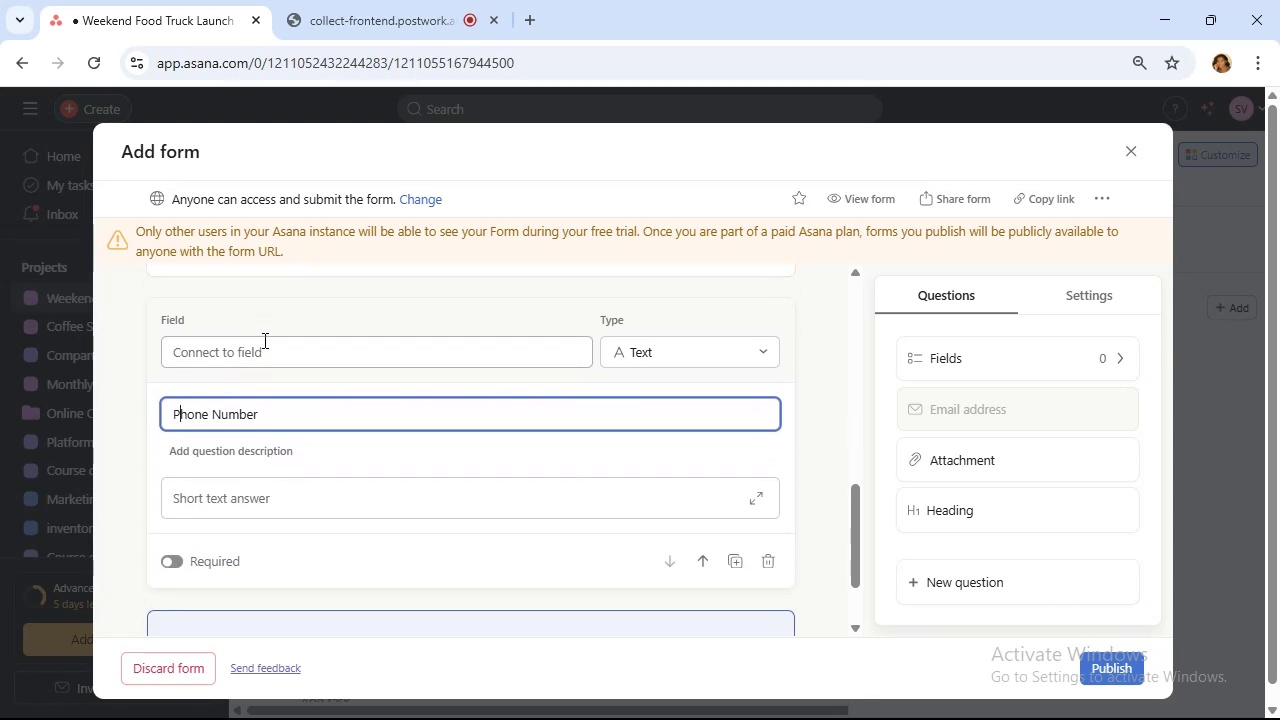 
wait(5.47)
 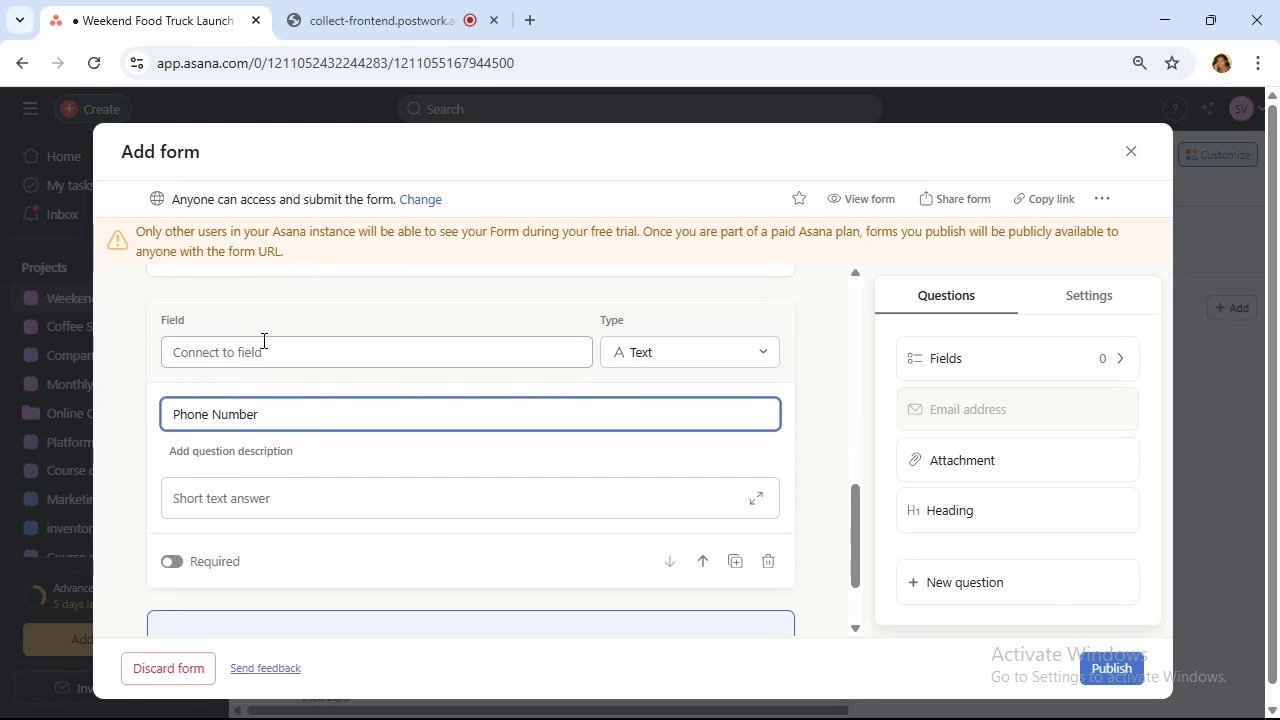 
left_click([175, 562])
 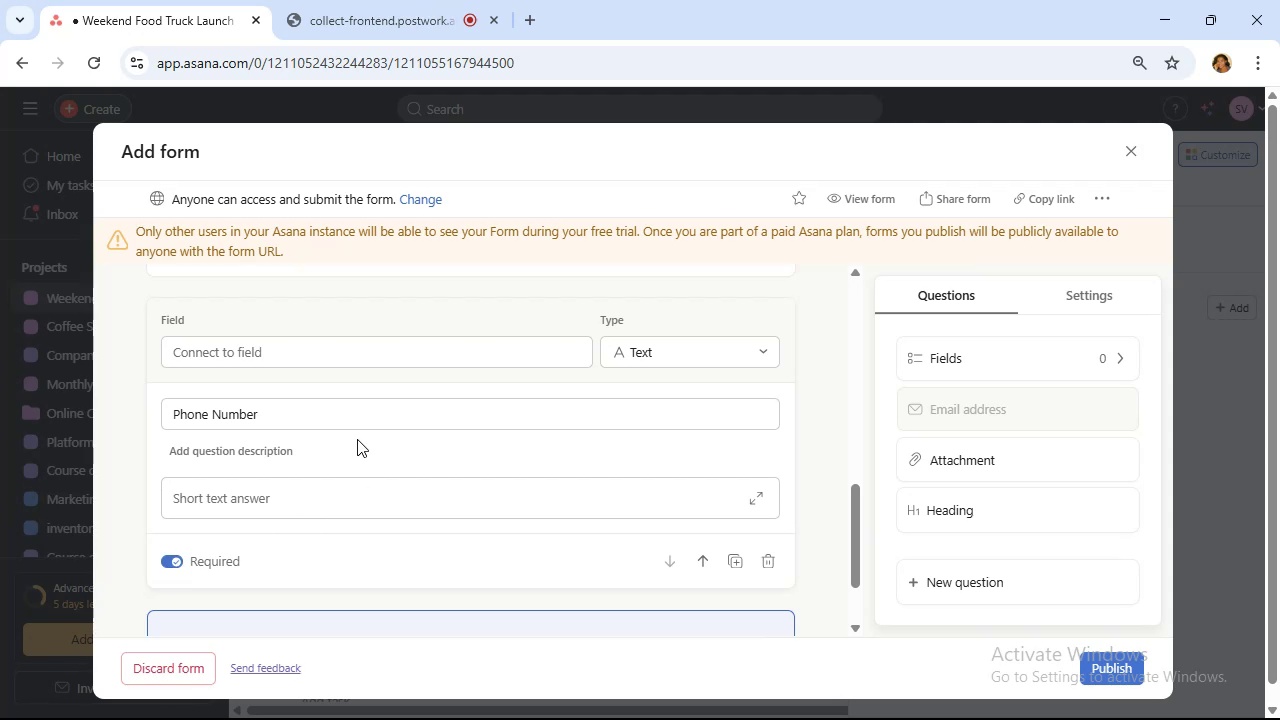 
scroll: coordinate [355, 433], scroll_direction: down, amount: 2.0
 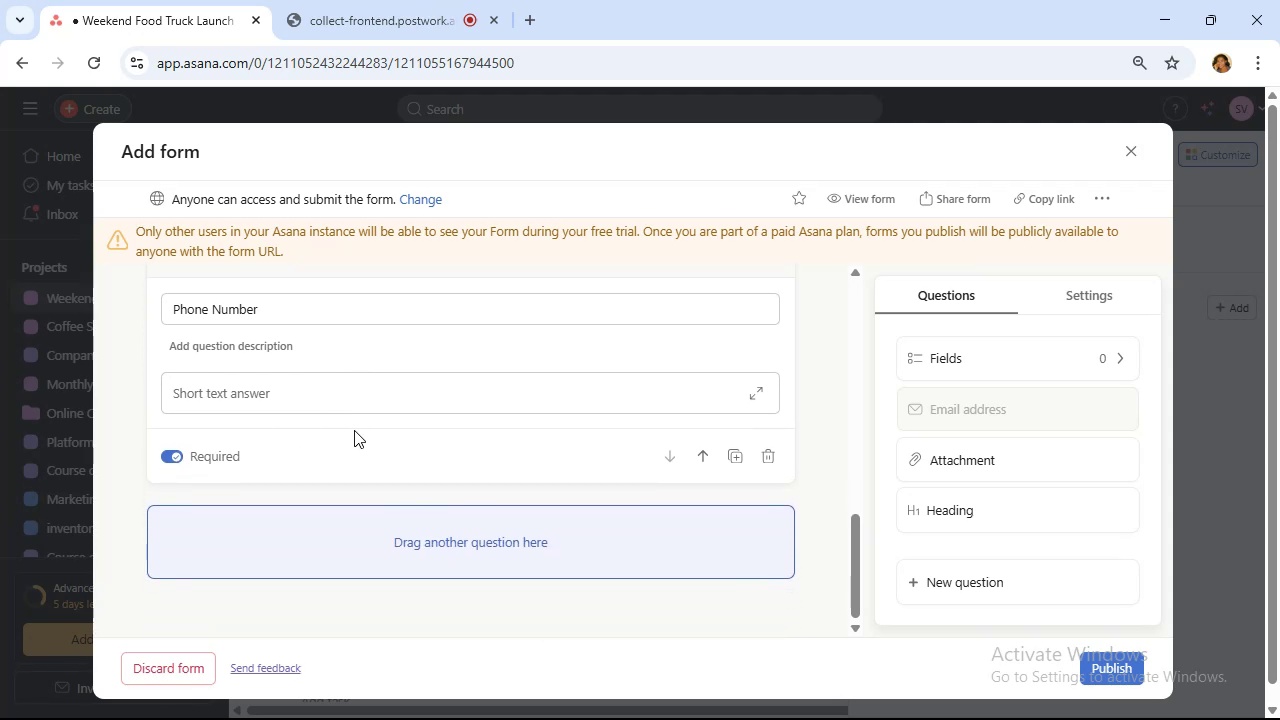 
scroll: coordinate [353, 427], scroll_direction: up, amount: 2.0
 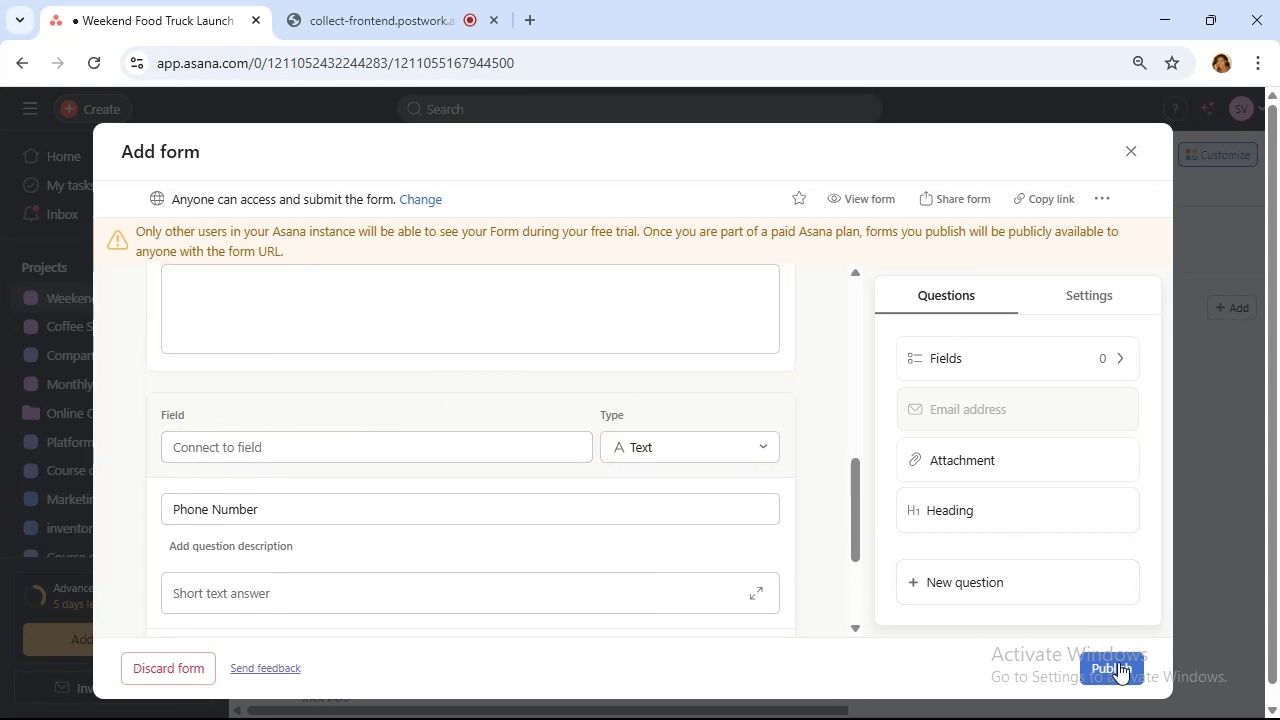 
wait(5.82)
 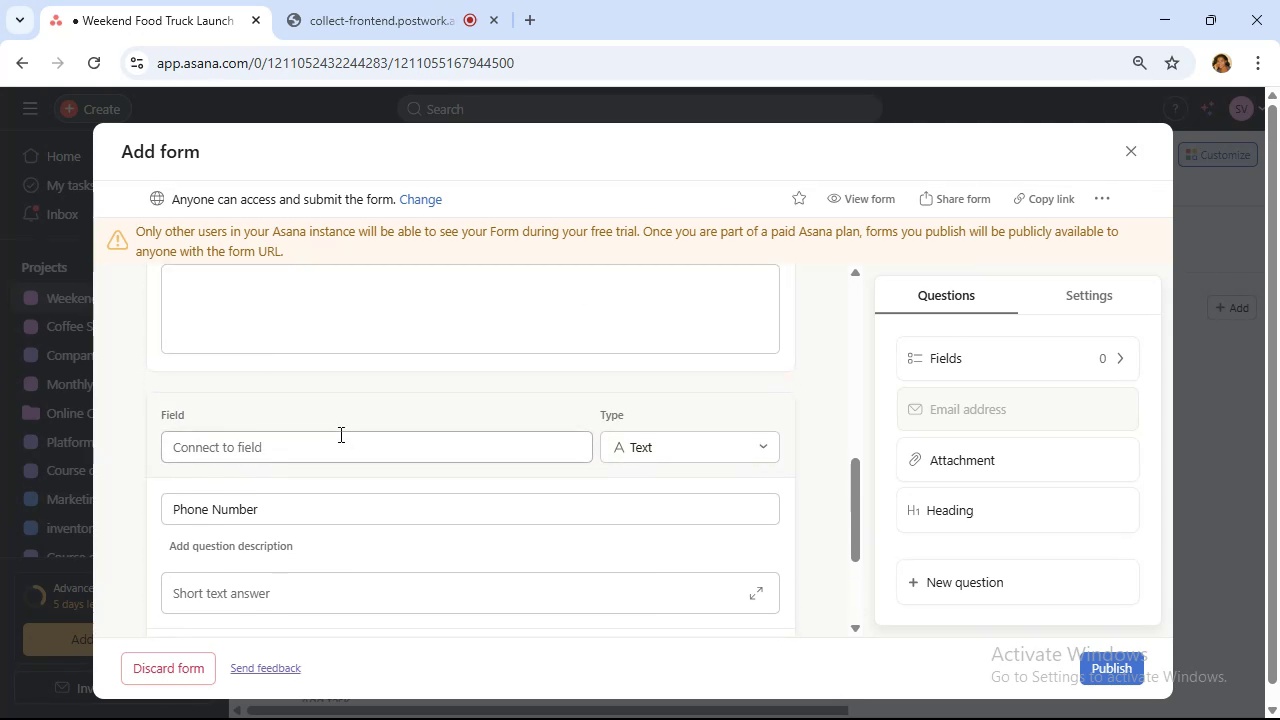 
scroll: coordinate [540, 441], scroll_direction: up, amount: 10.0
 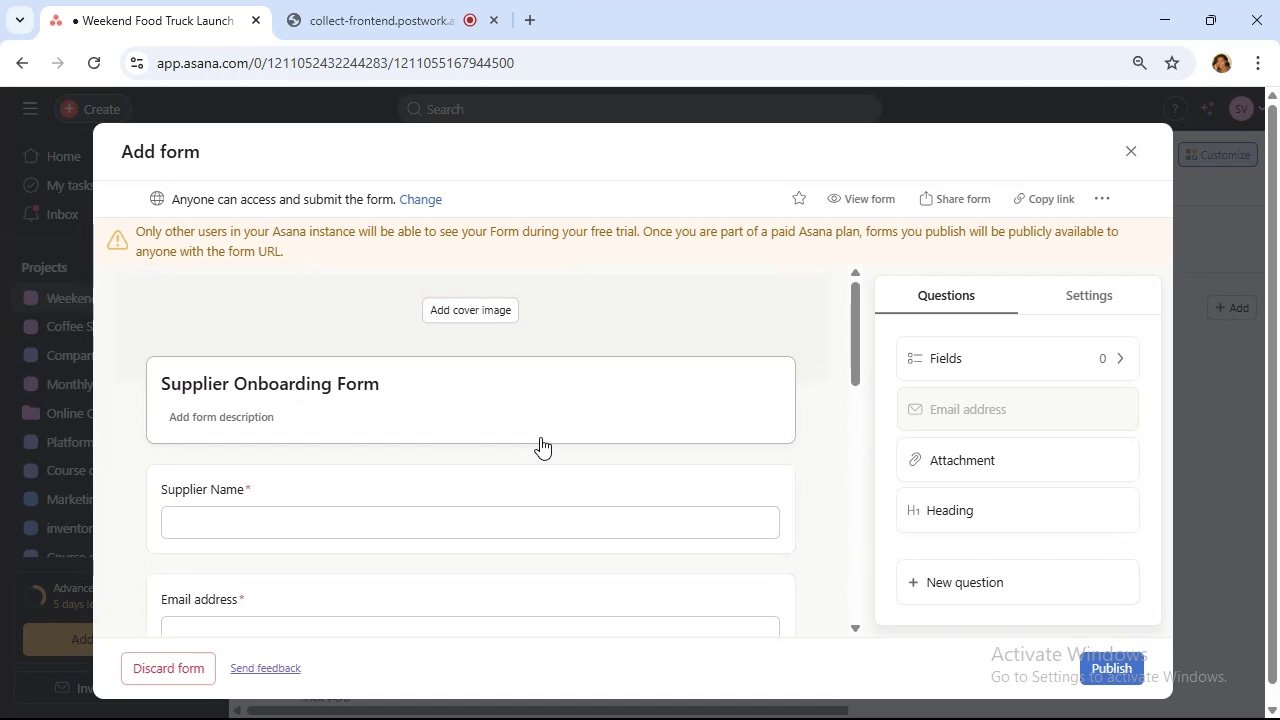 
scroll: coordinate [540, 437], scroll_direction: down, amount: 1.0
 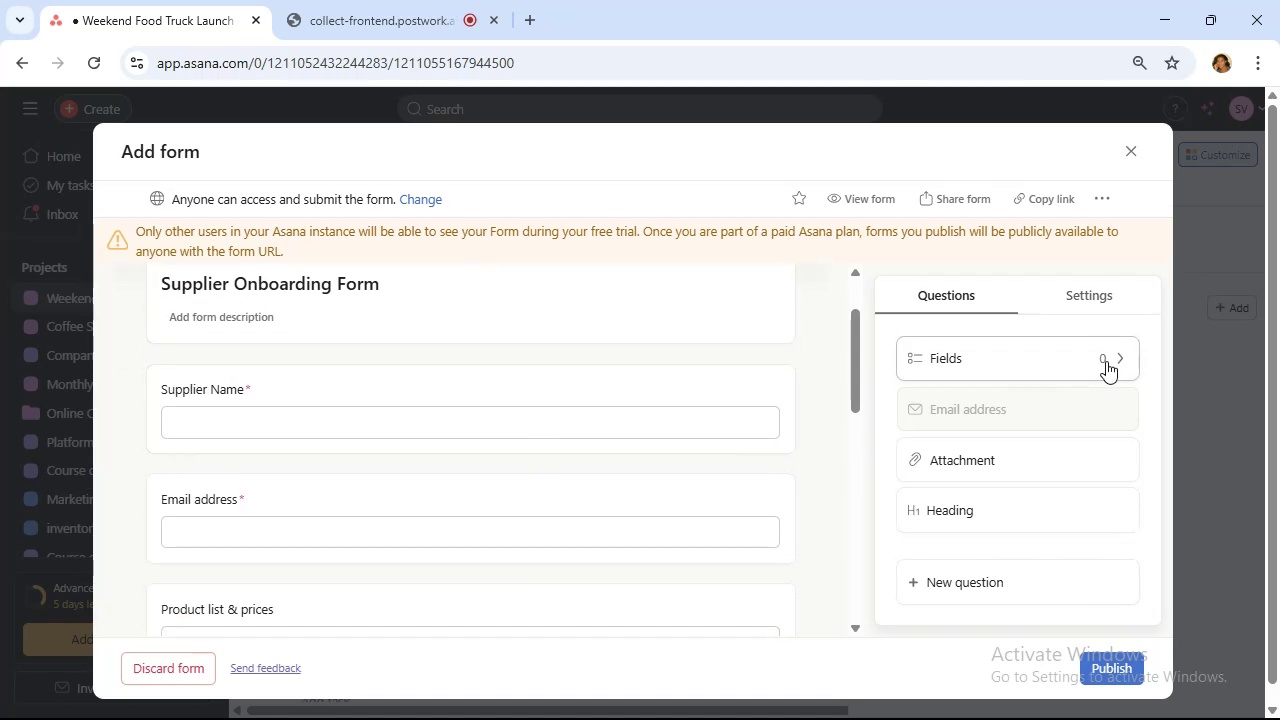 
wait(6.33)
 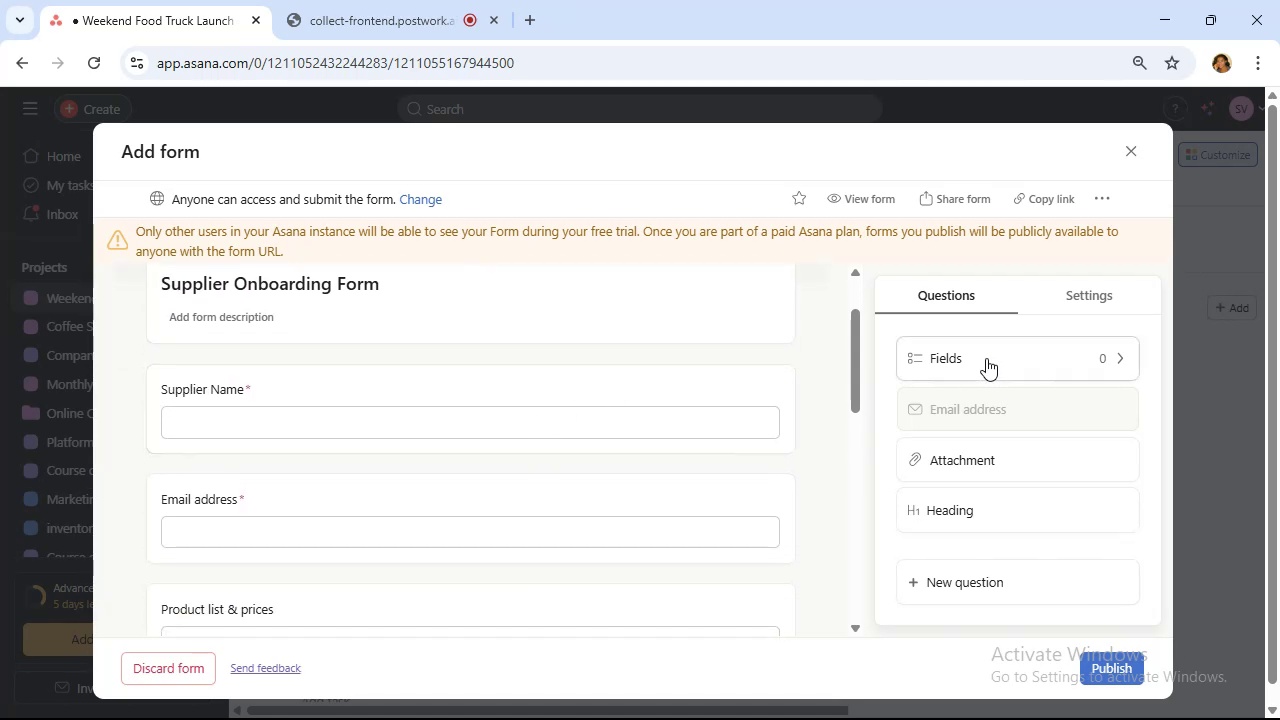 
left_click([1073, 464])
 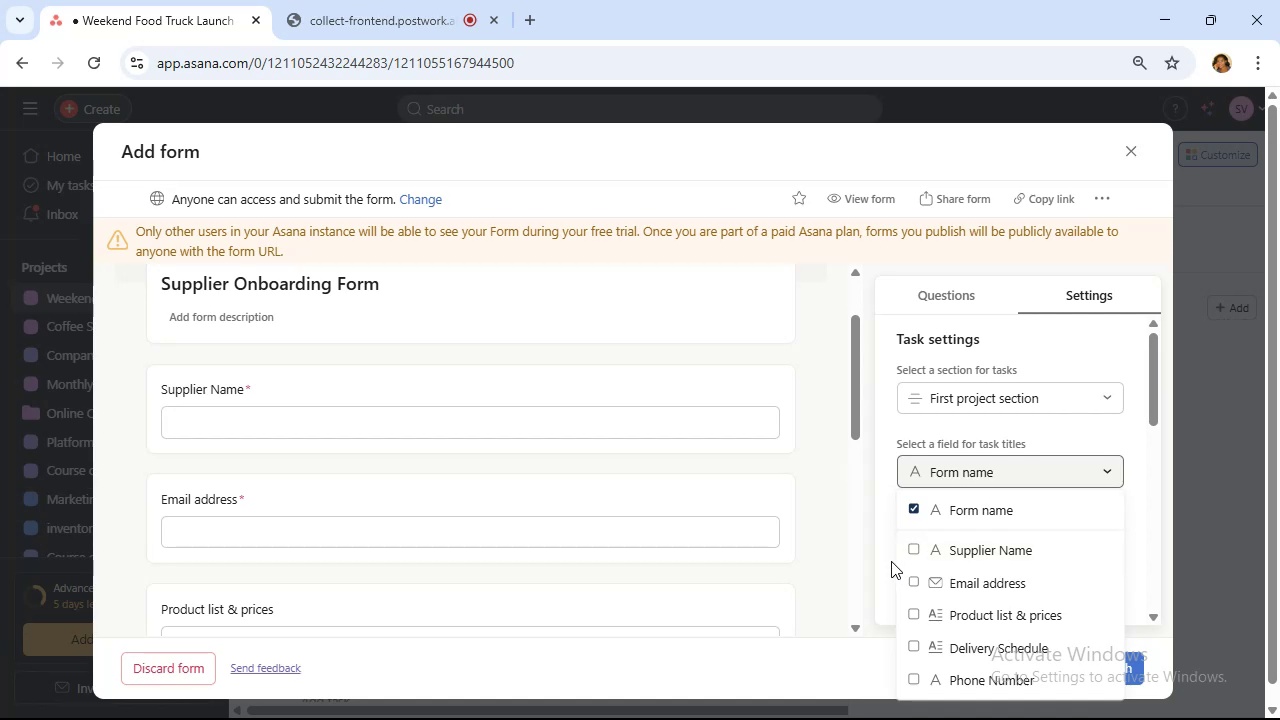 
left_click([917, 548])
 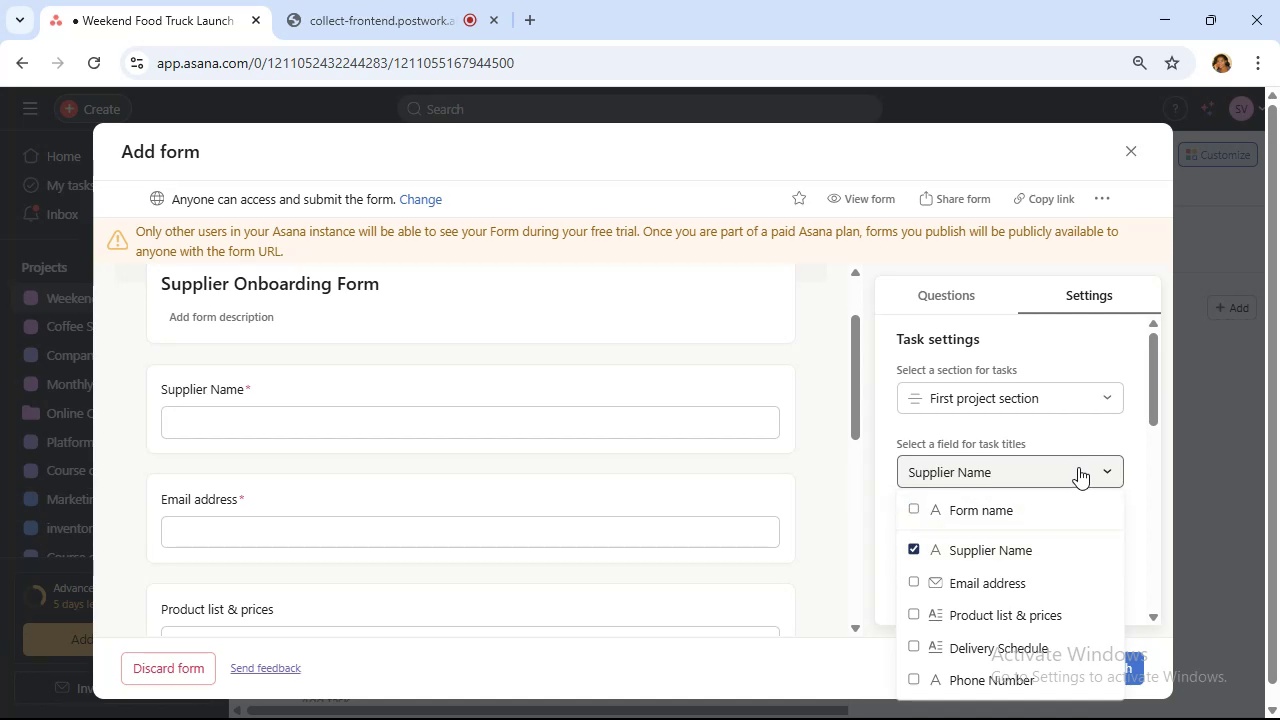 
left_click([1083, 474])
 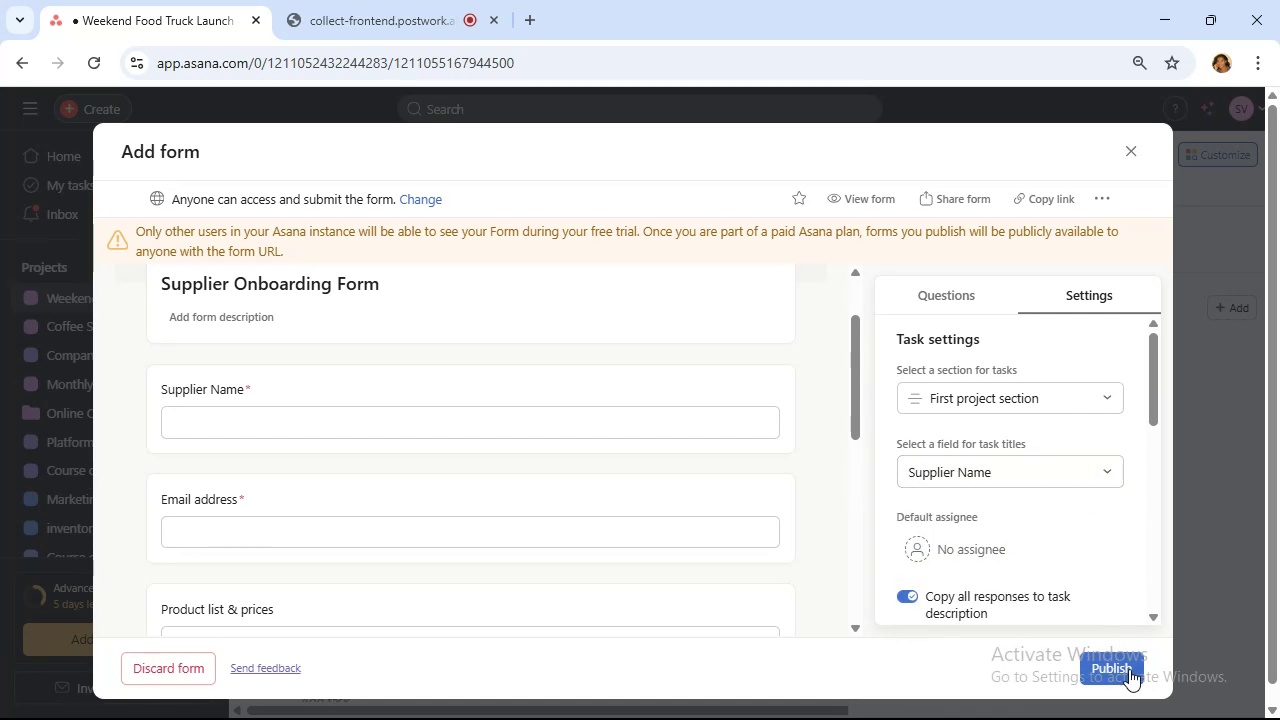 
left_click([1120, 666])
 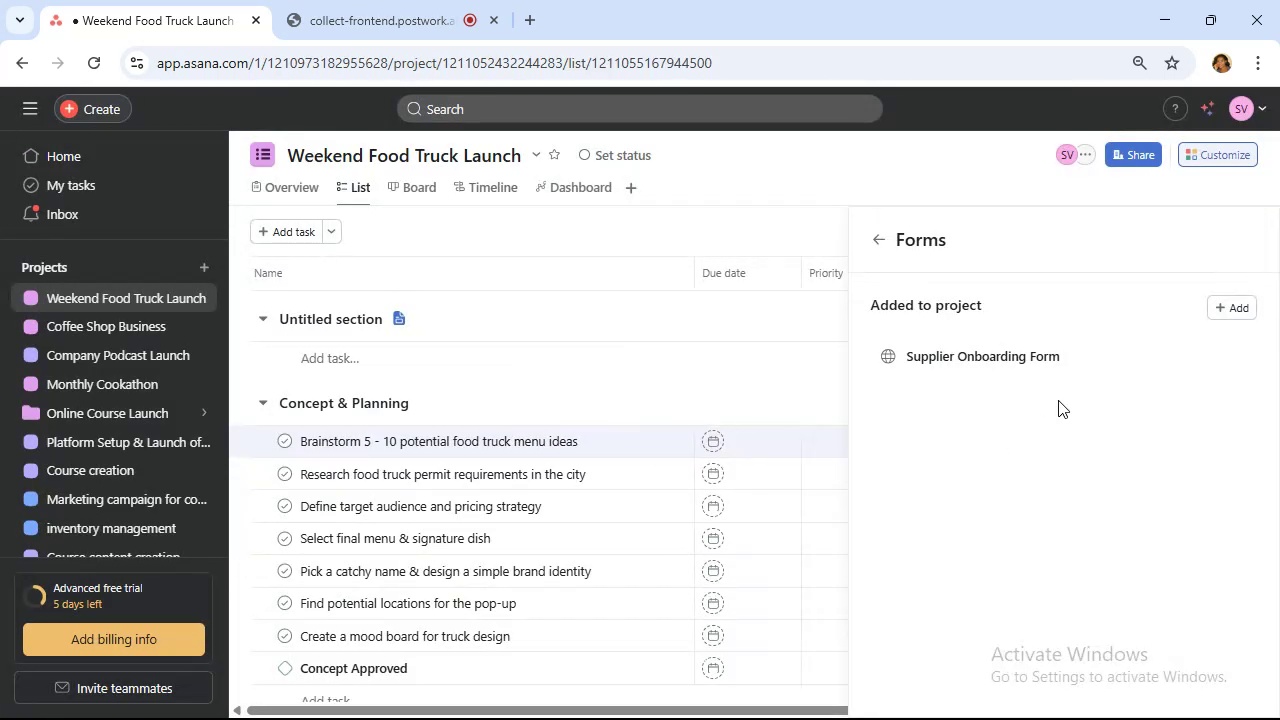 
left_click([1235, 301])
 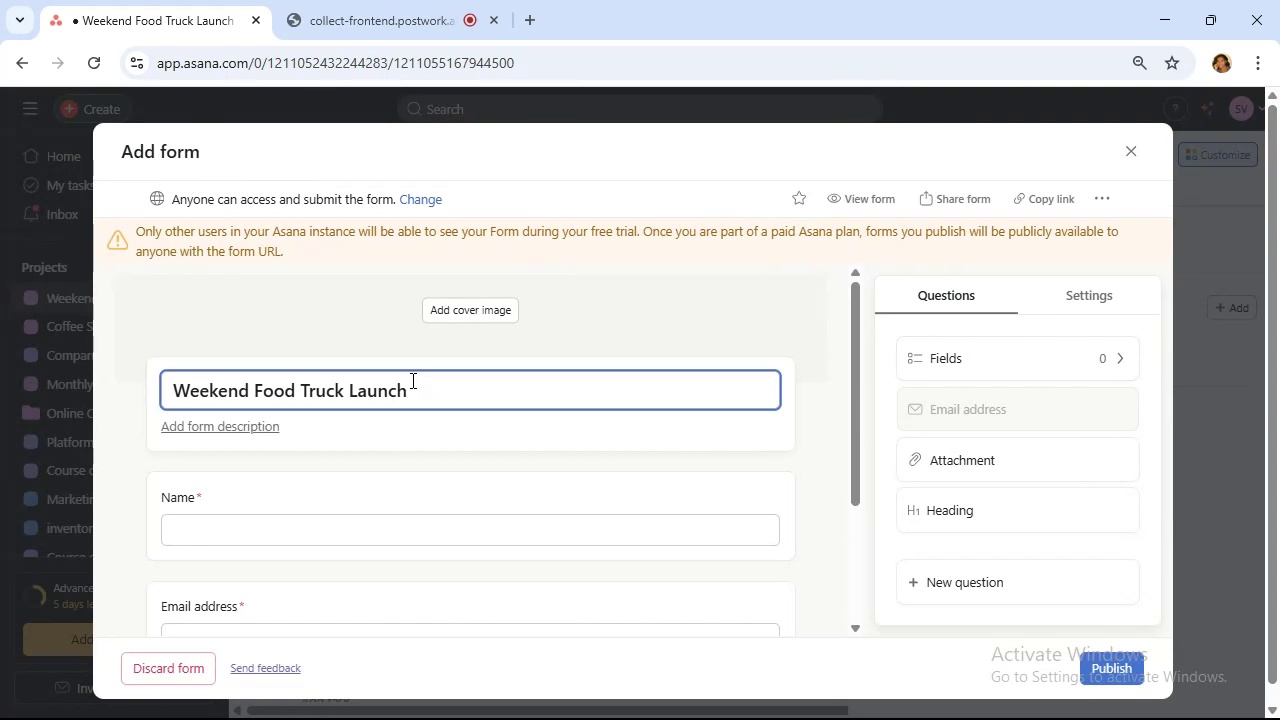 
wait(6.64)
 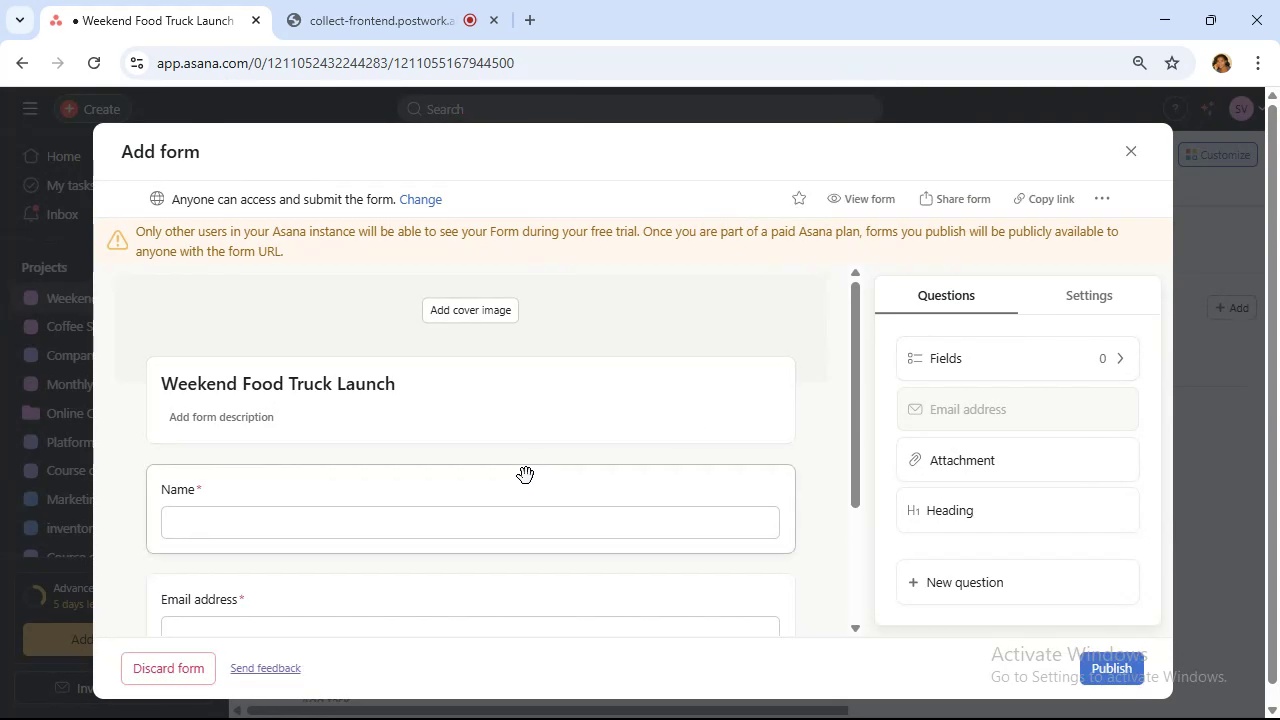 
left_click_drag(start_coordinate=[419, 387], to_coordinate=[0, 396])
 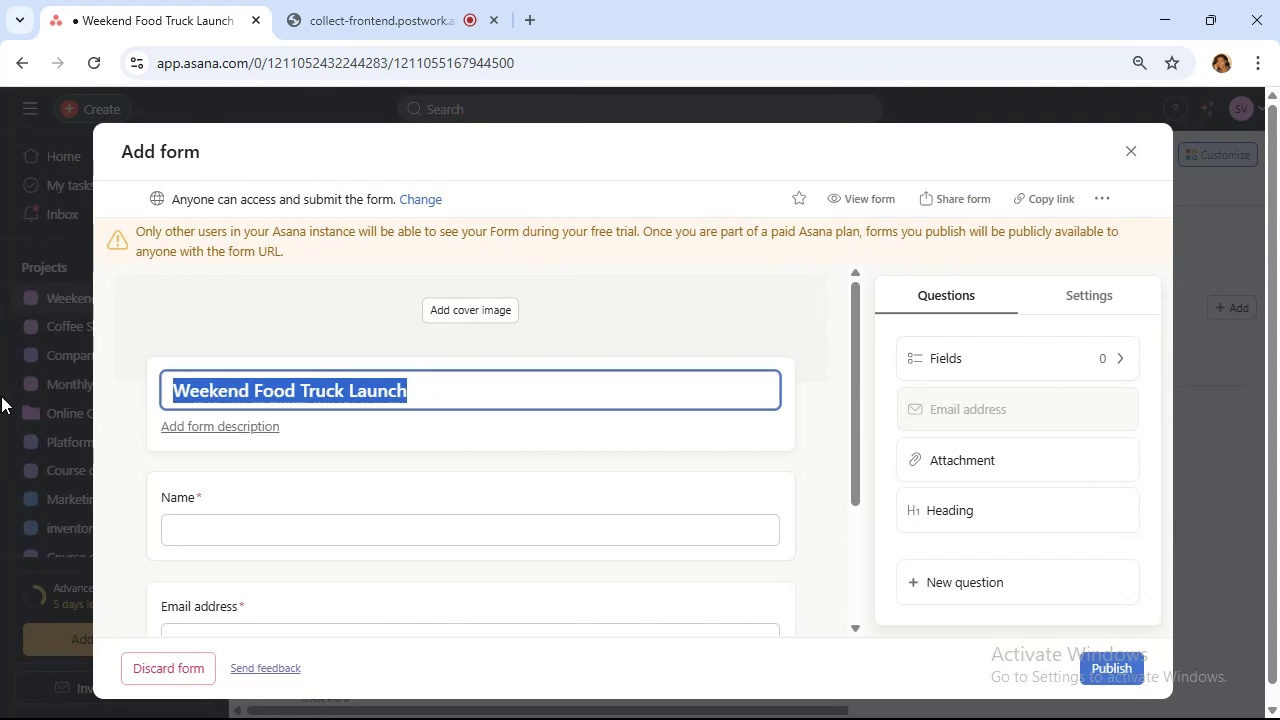 
type(cust)
key(Backspace)
key(Backspace)
key(Backspace)
key(Backspace)
type(Customer)
 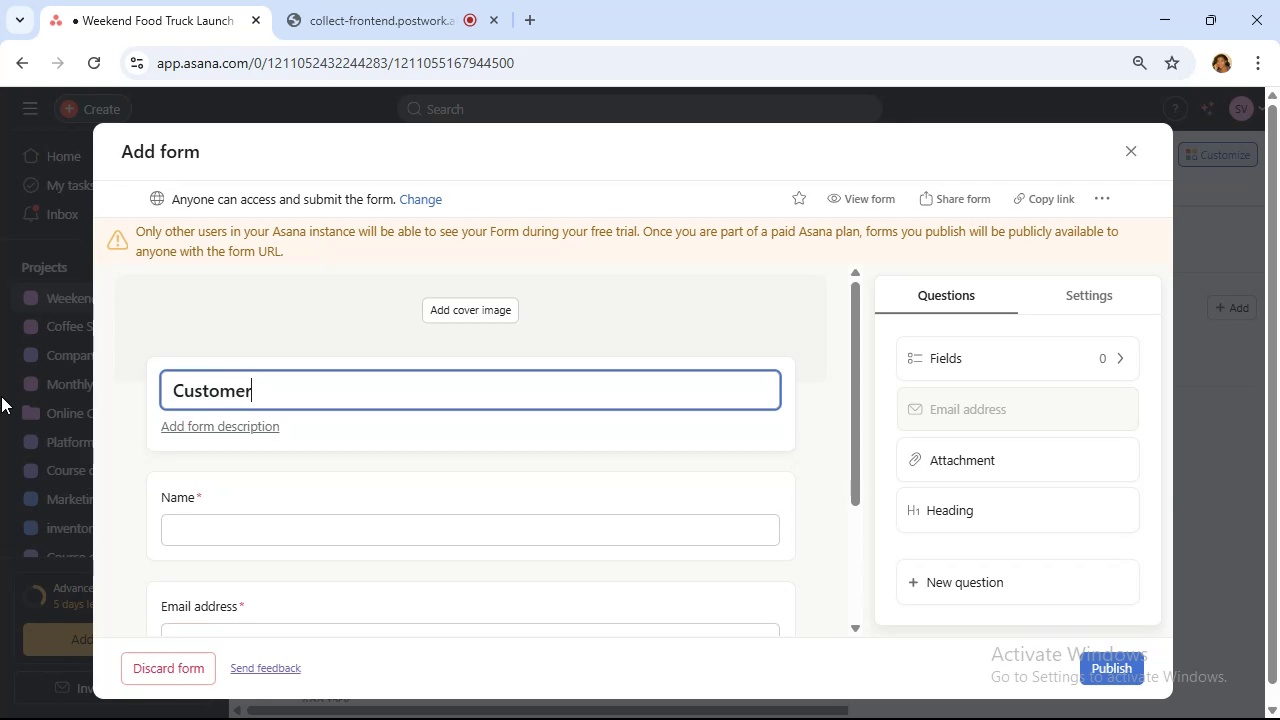 
wait(11.59)
 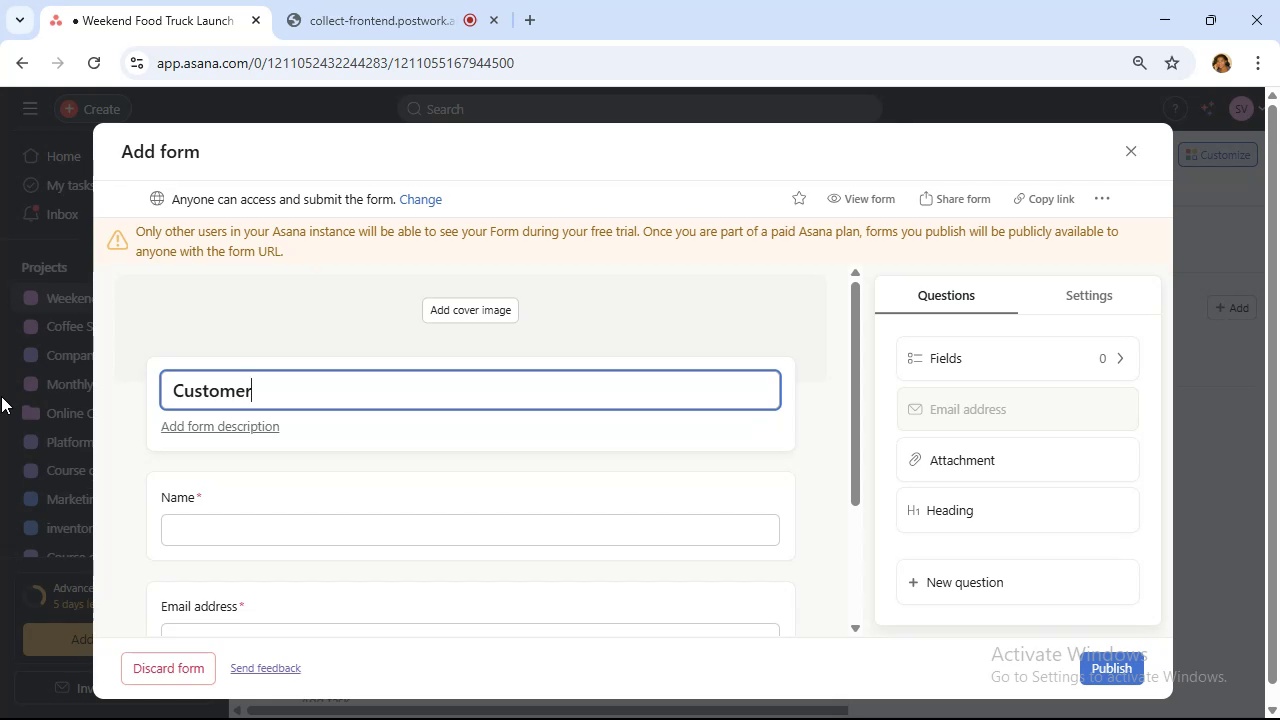 
type( Feedback)
 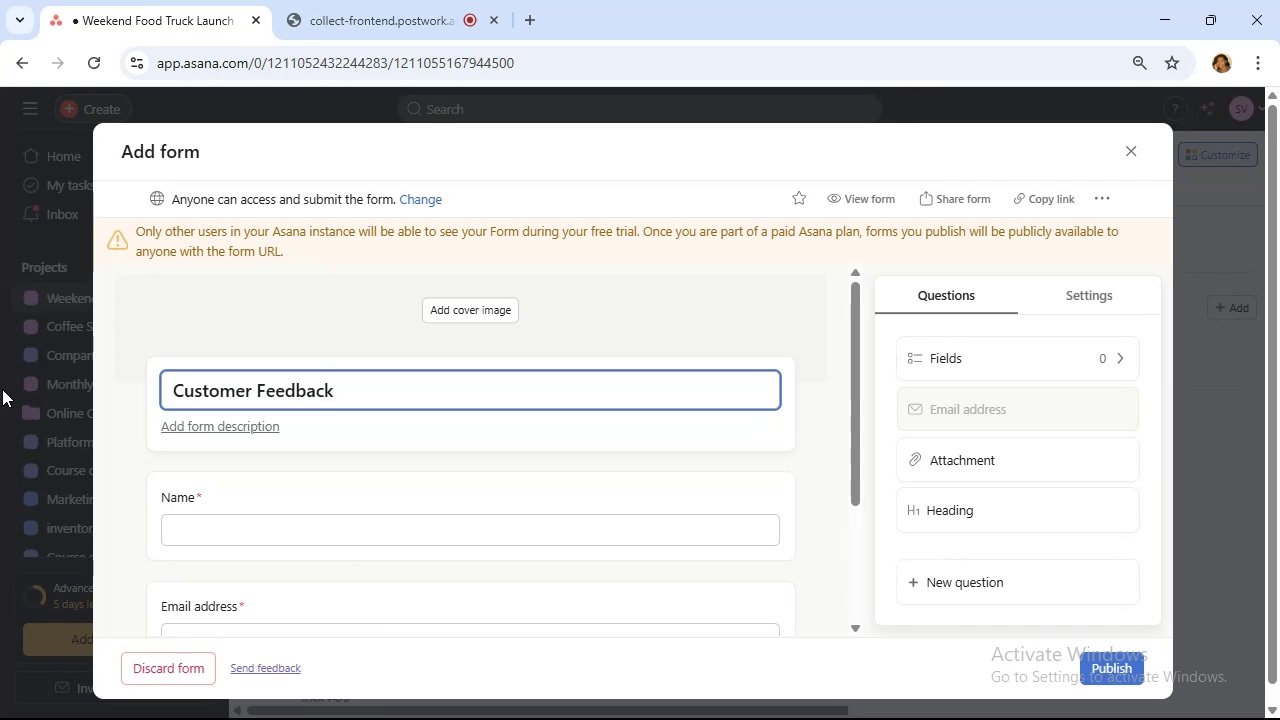 
wait(24.06)
 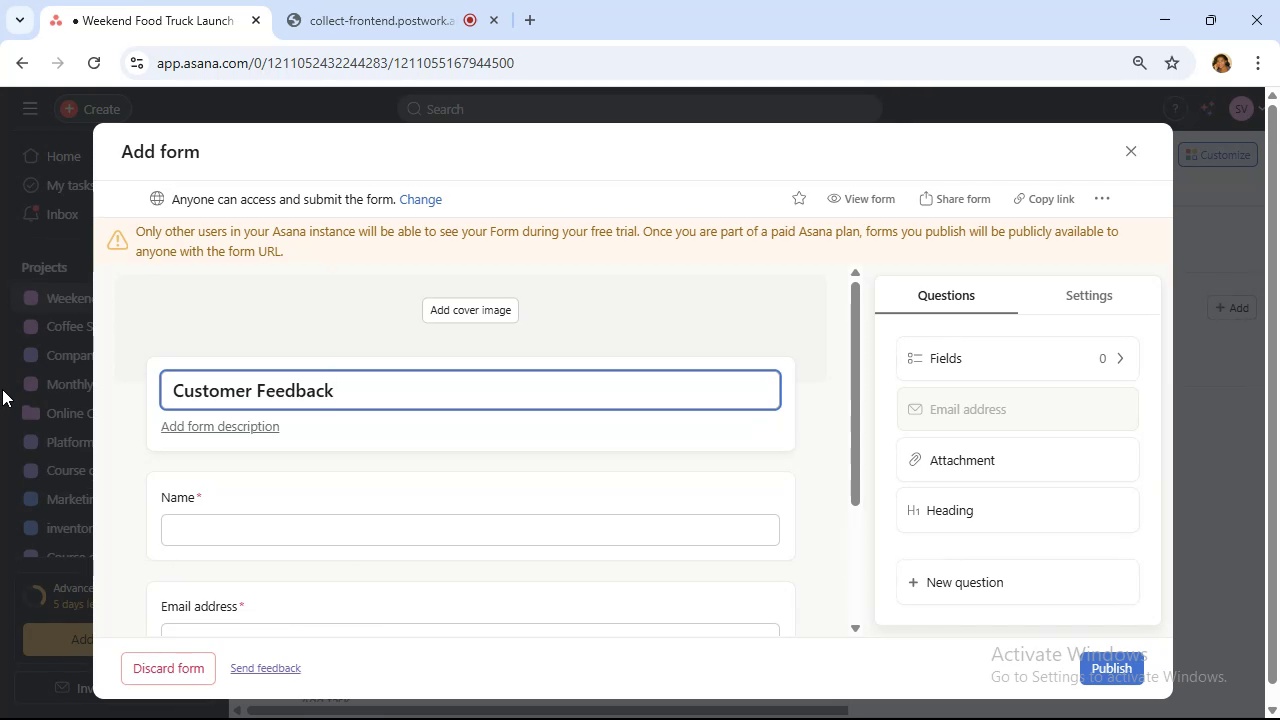 
scroll: coordinate [338, 440], scroll_direction: down, amount: 2.0
 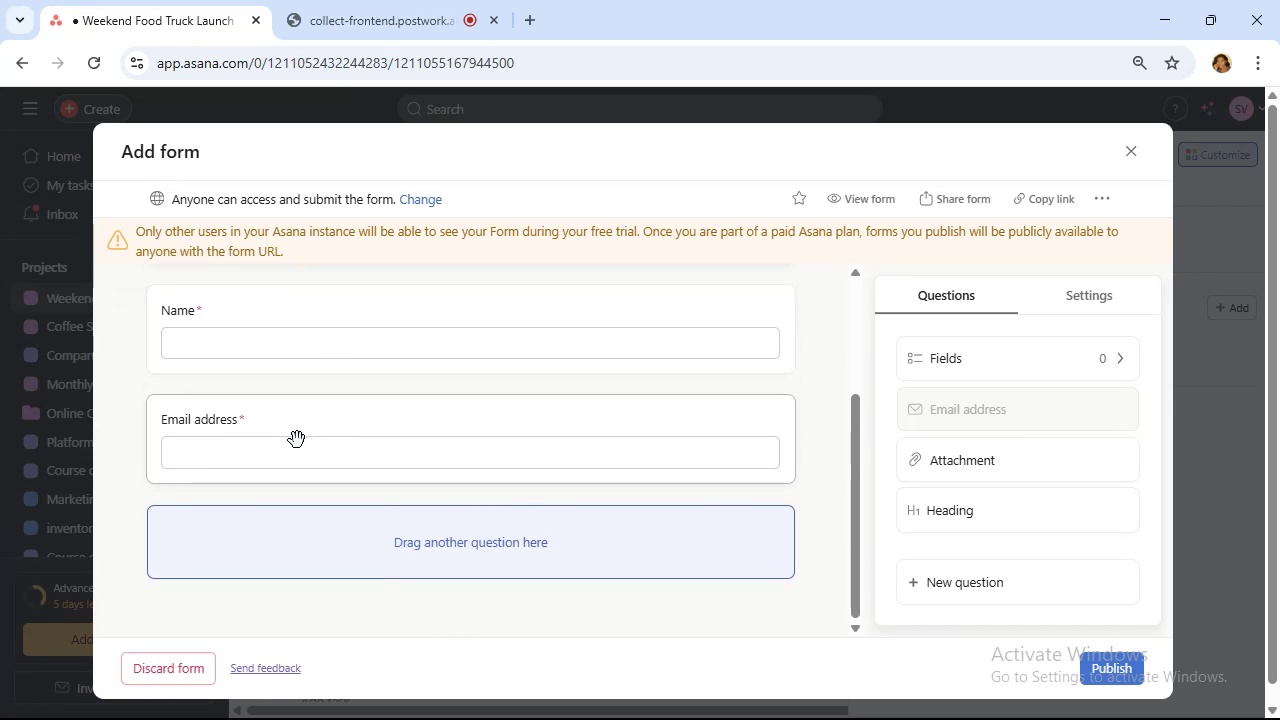 
left_click([288, 439])
 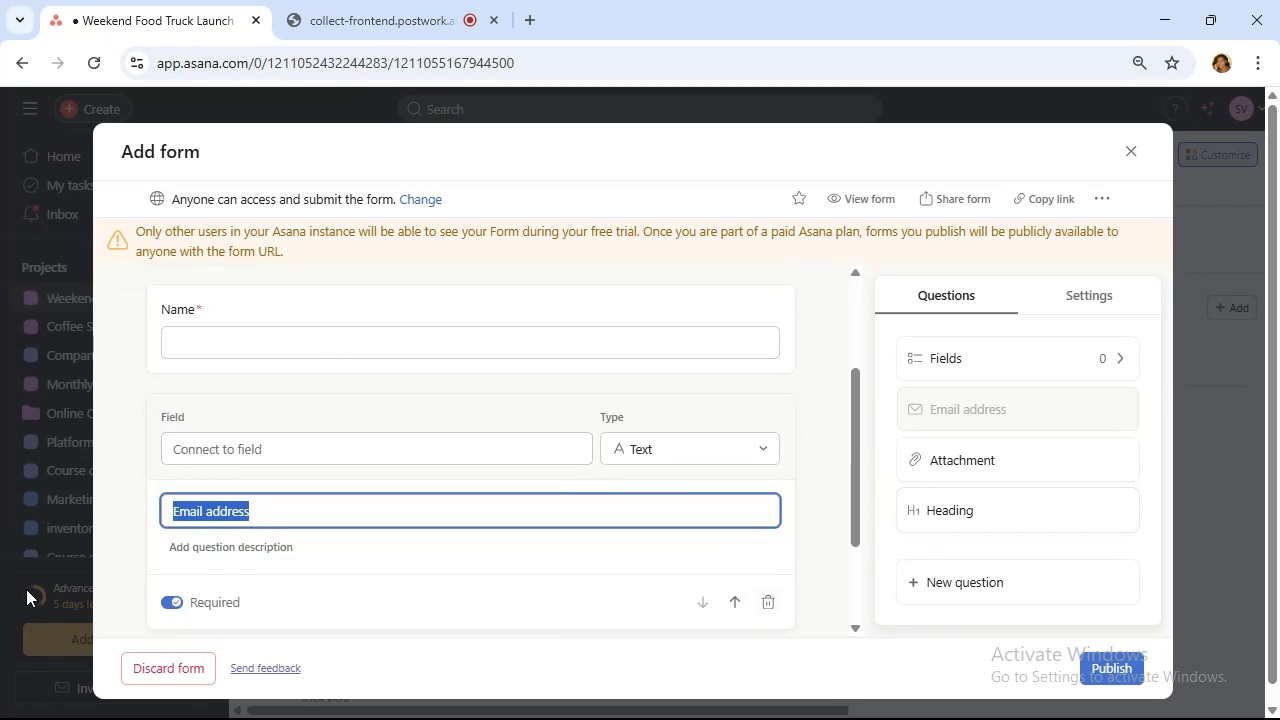 
left_click([170, 602])
 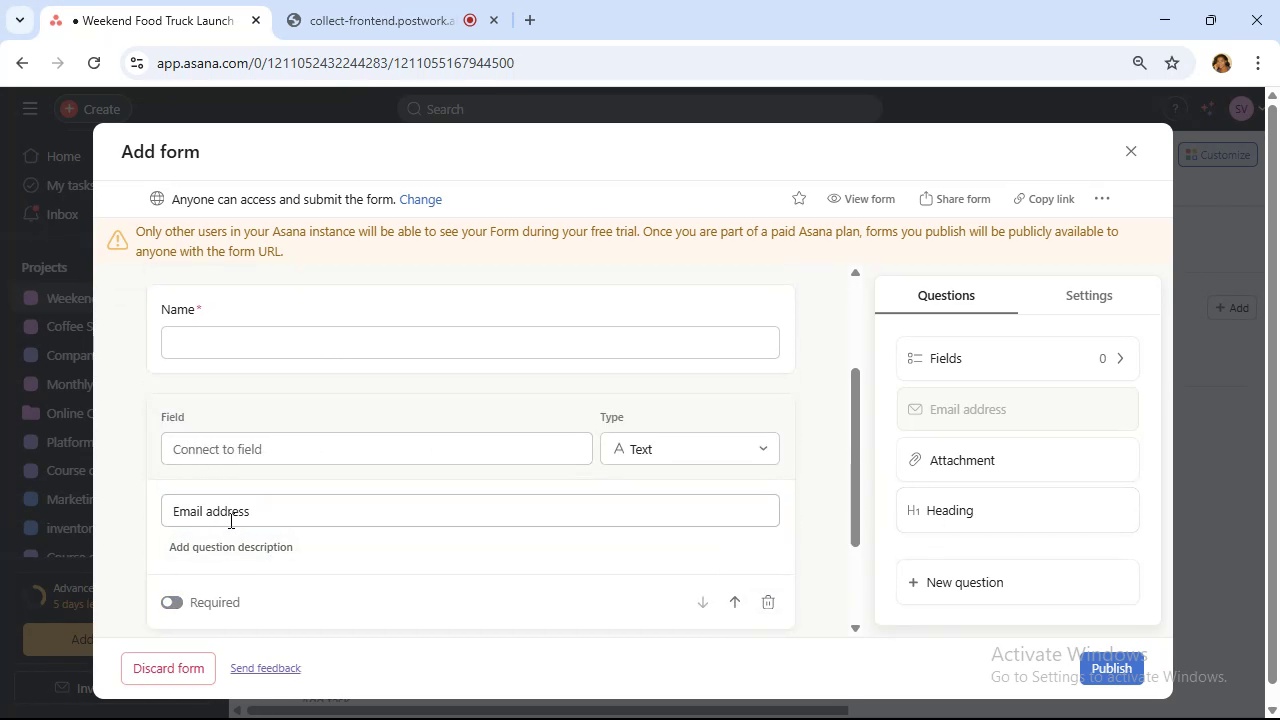 
left_click_drag(start_coordinate=[250, 512], to_coordinate=[171, 515])
 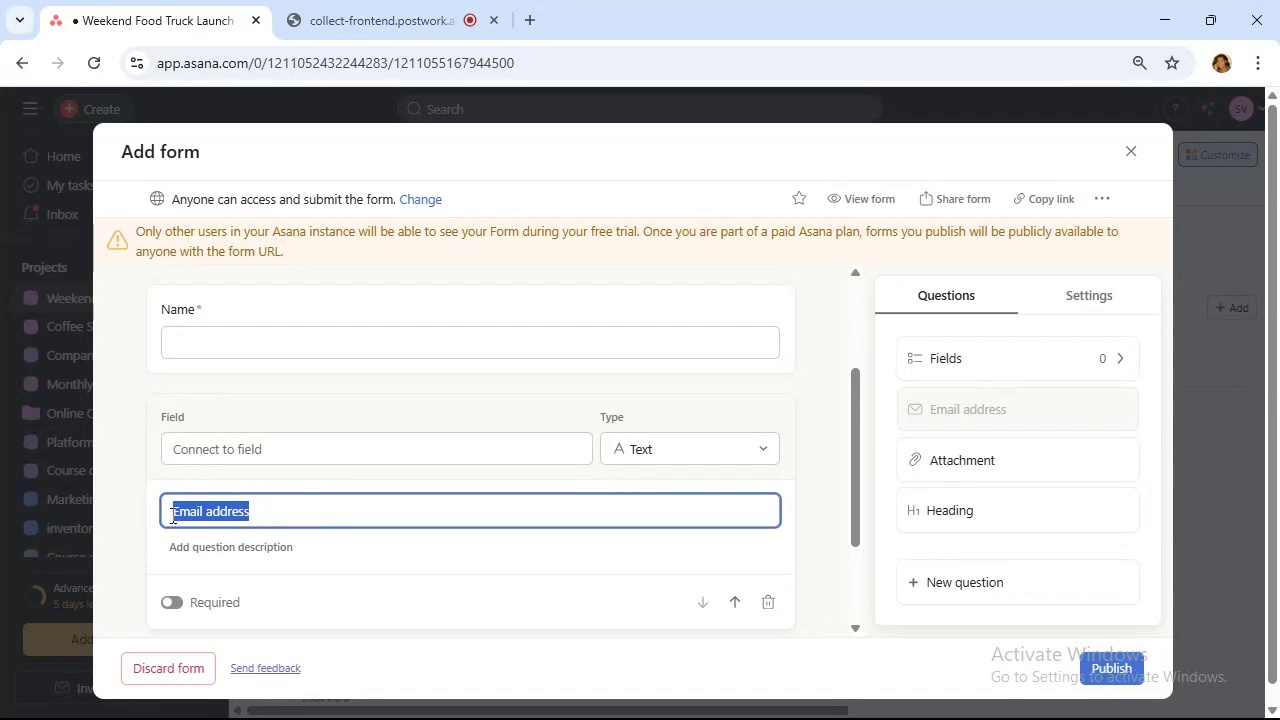 
type(Rate your experience)
 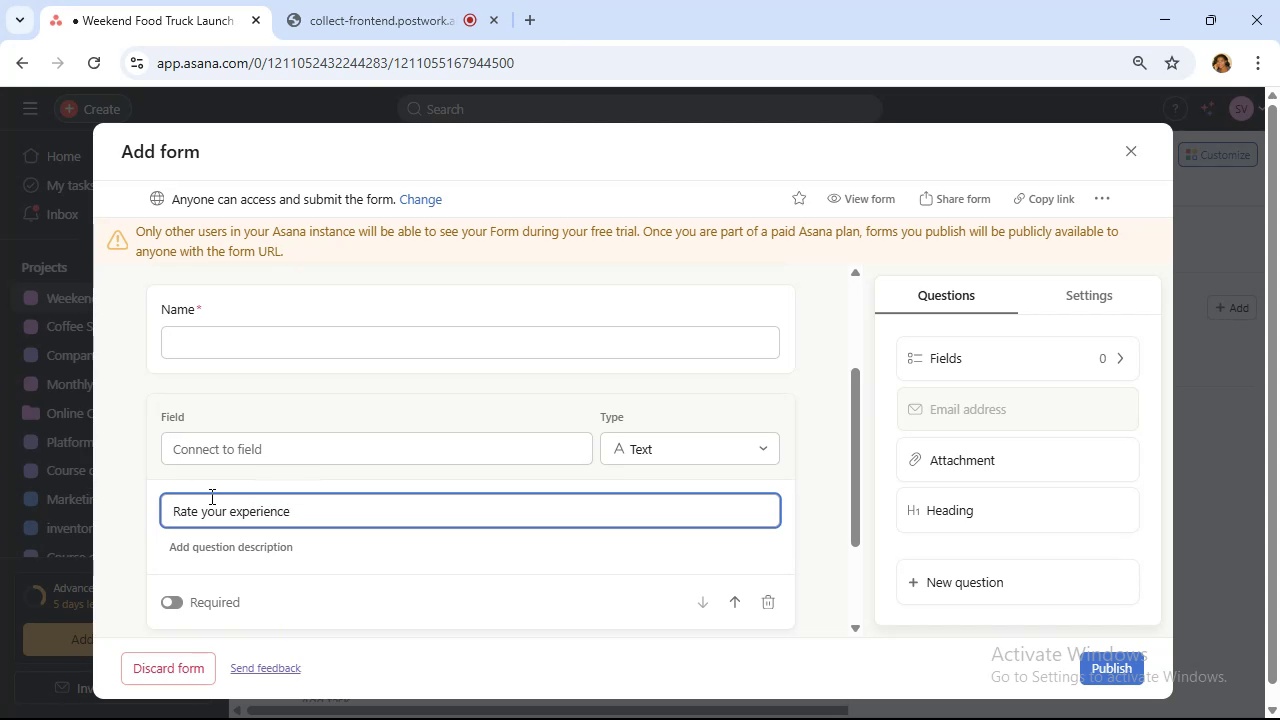 
type( (1-5 stars))
 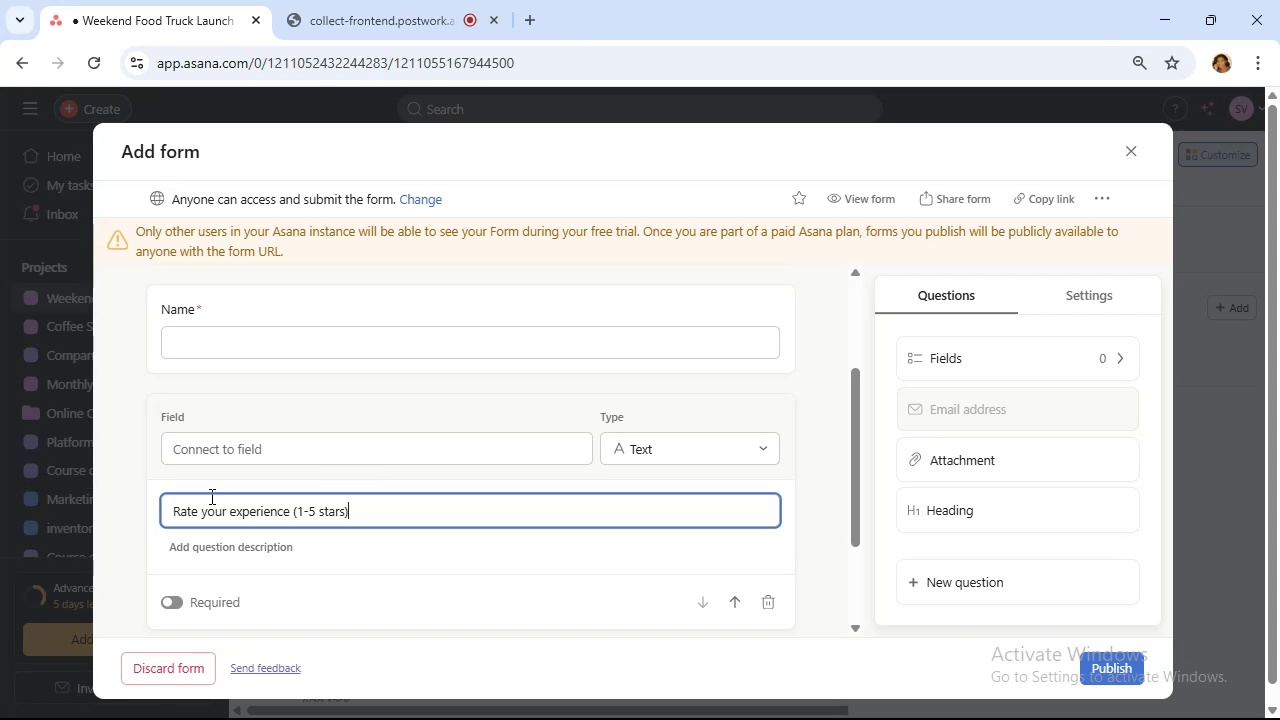 
wait(39.55)
 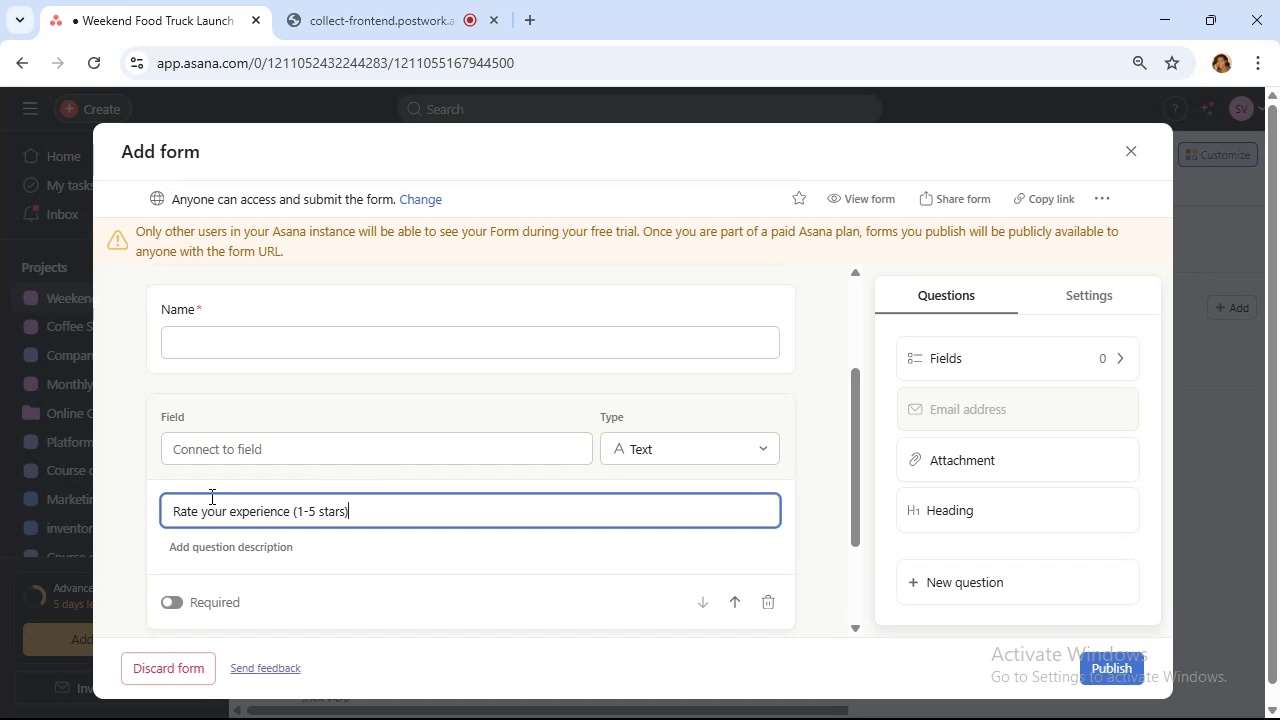 
scroll: coordinate [393, 398], scroll_direction: down, amount: 3.0
 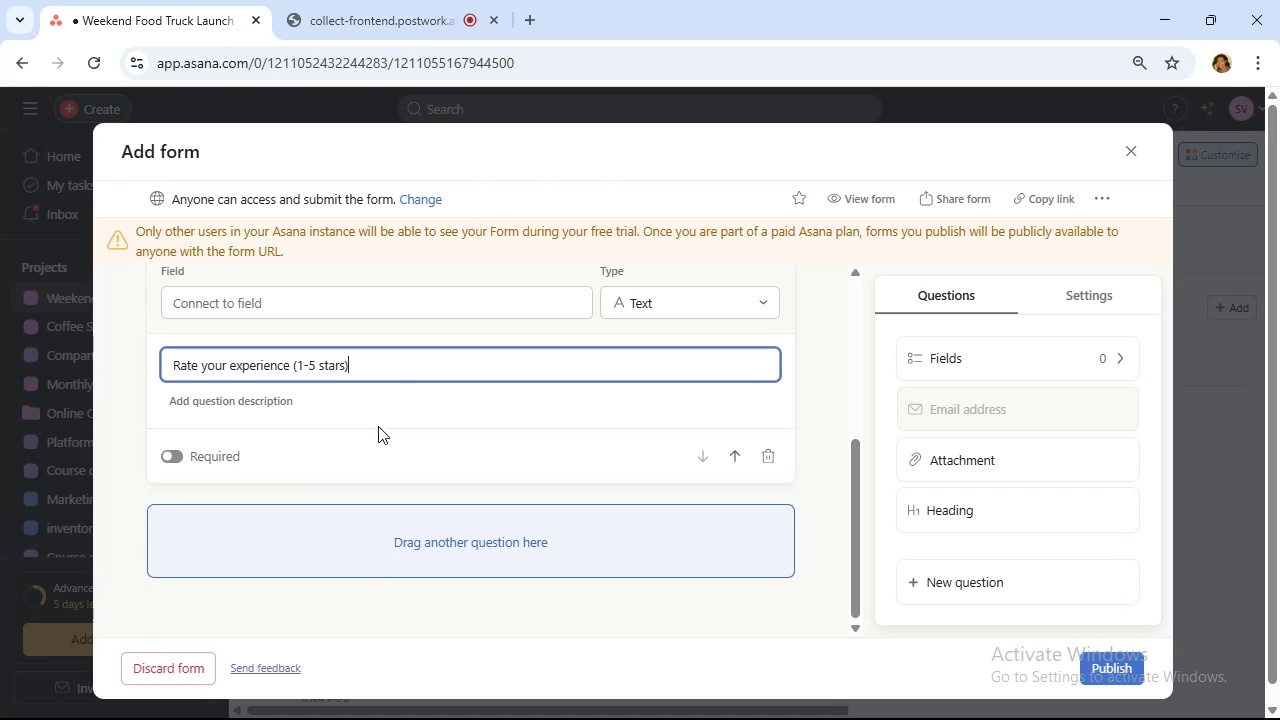 
wait(29.2)
 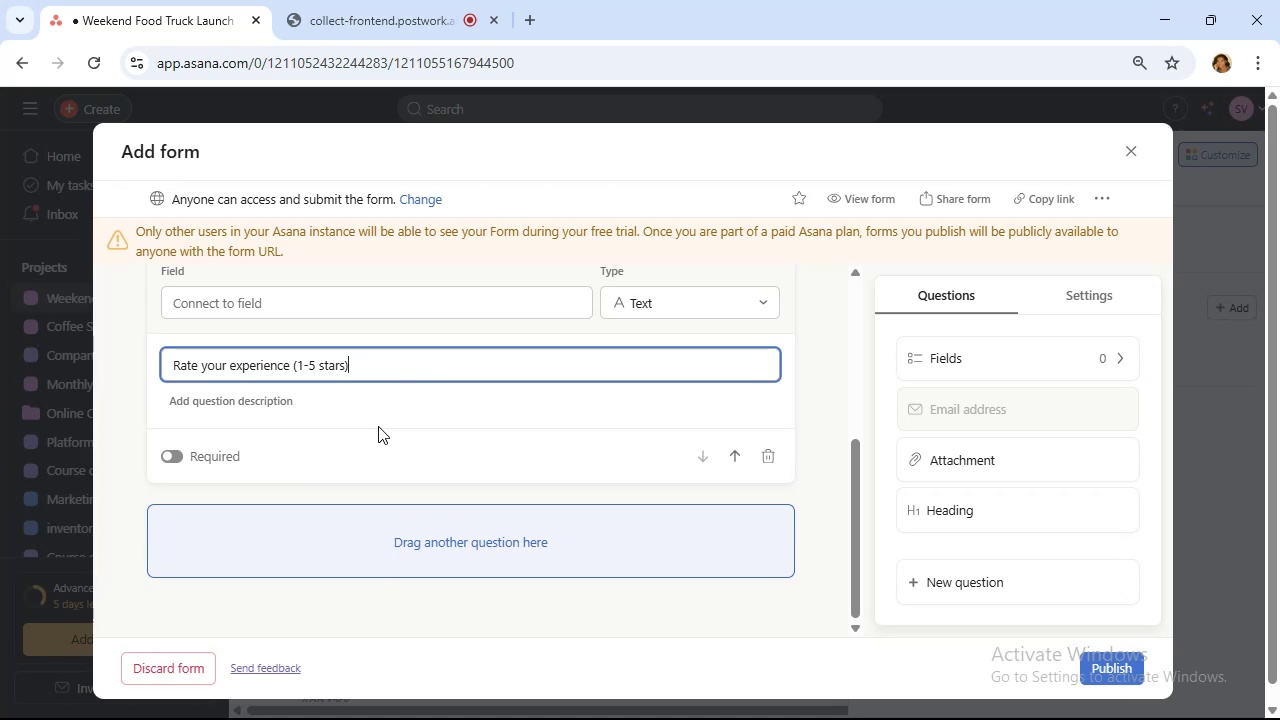 
scroll: coordinate [425, 394], scroll_direction: down, amount: 1.0
 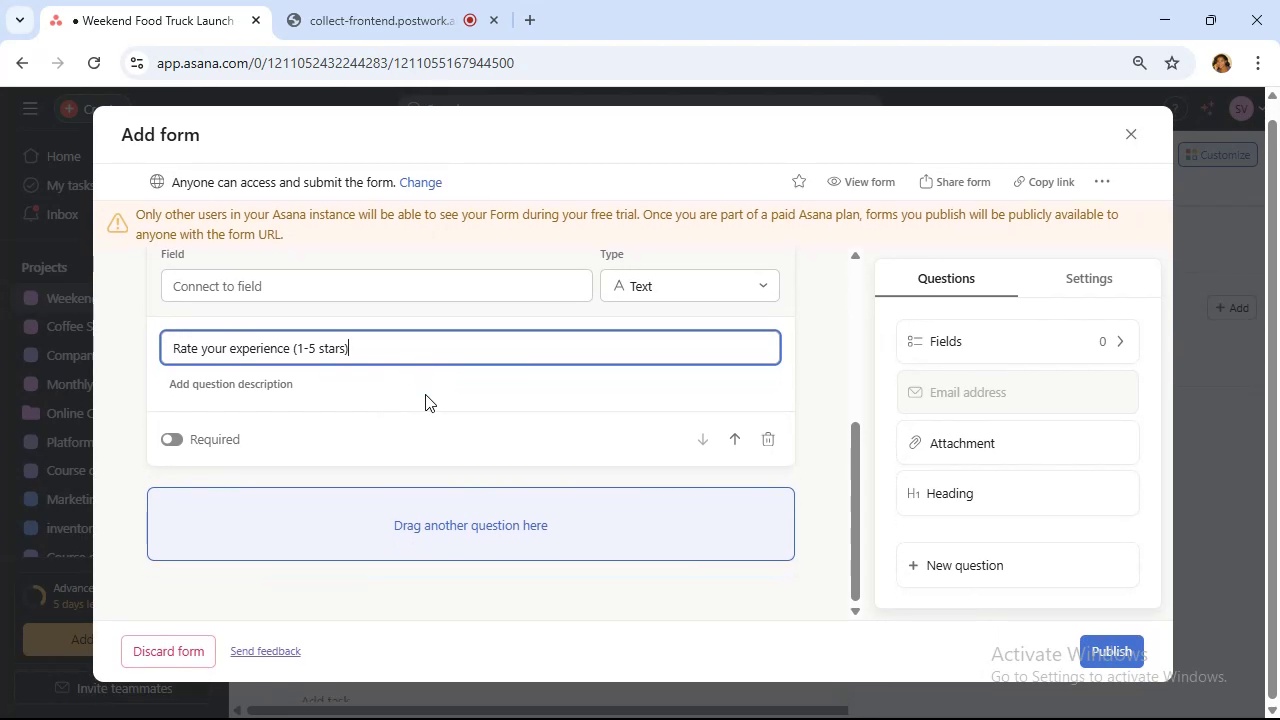 
scroll: coordinate [395, 394], scroll_direction: up, amount: 2.0
 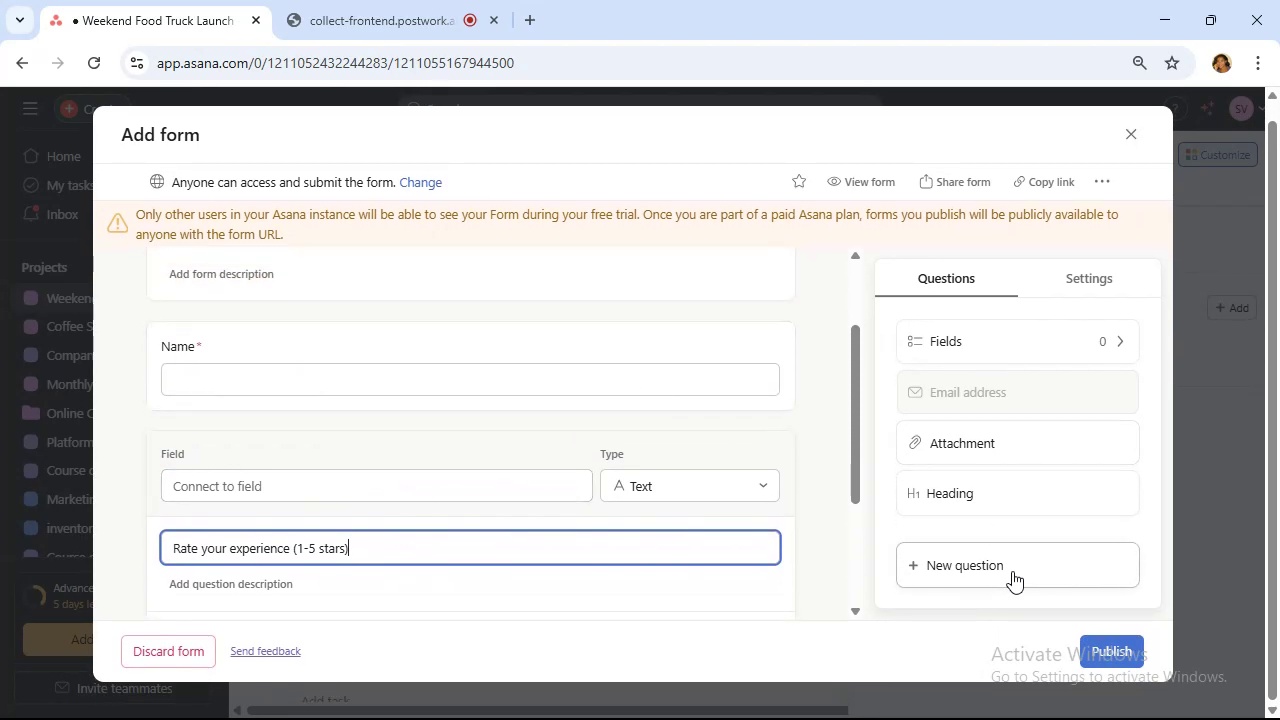 
left_click([1008, 567])
 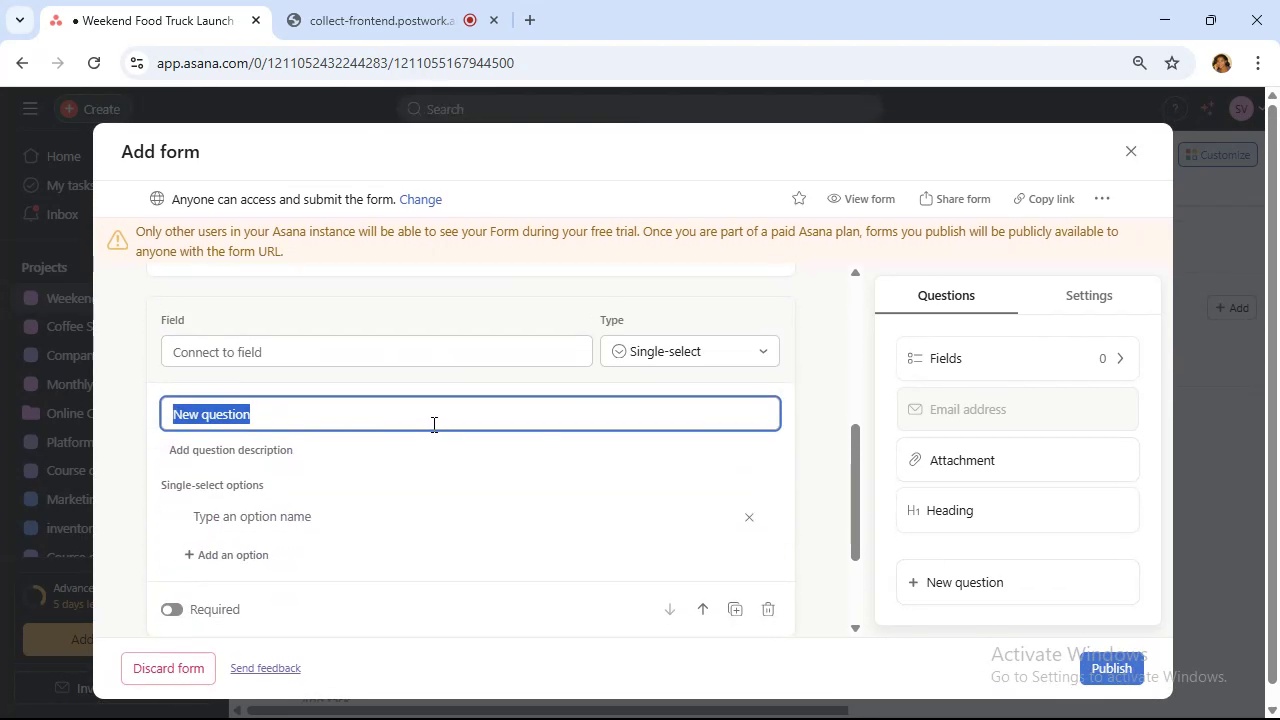 
wait(7.92)
 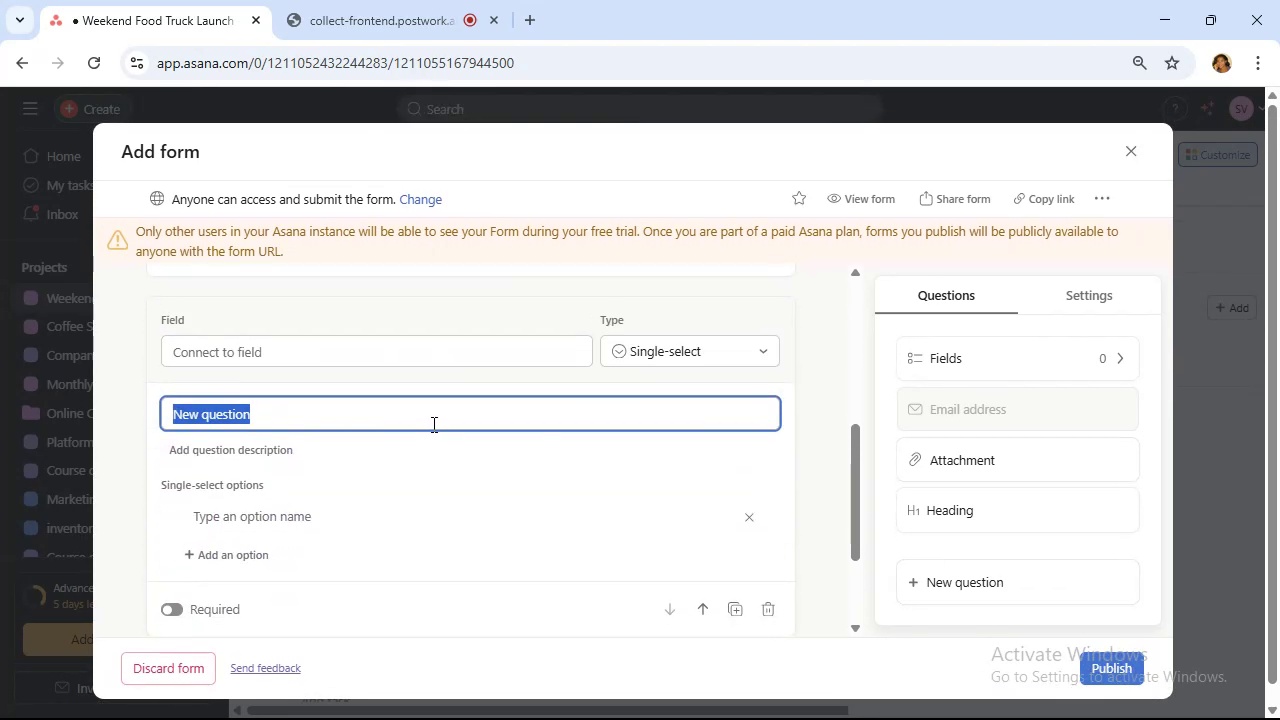 
type(Favourite item)
 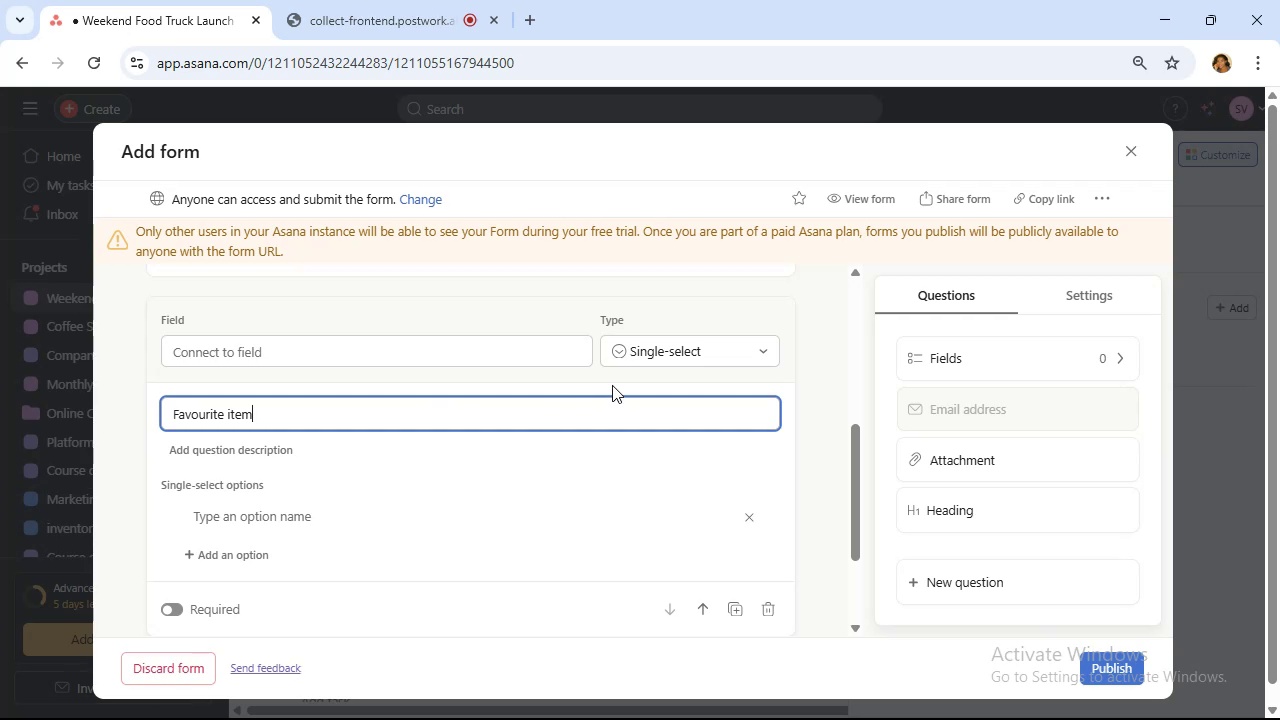 
left_click([705, 396])
 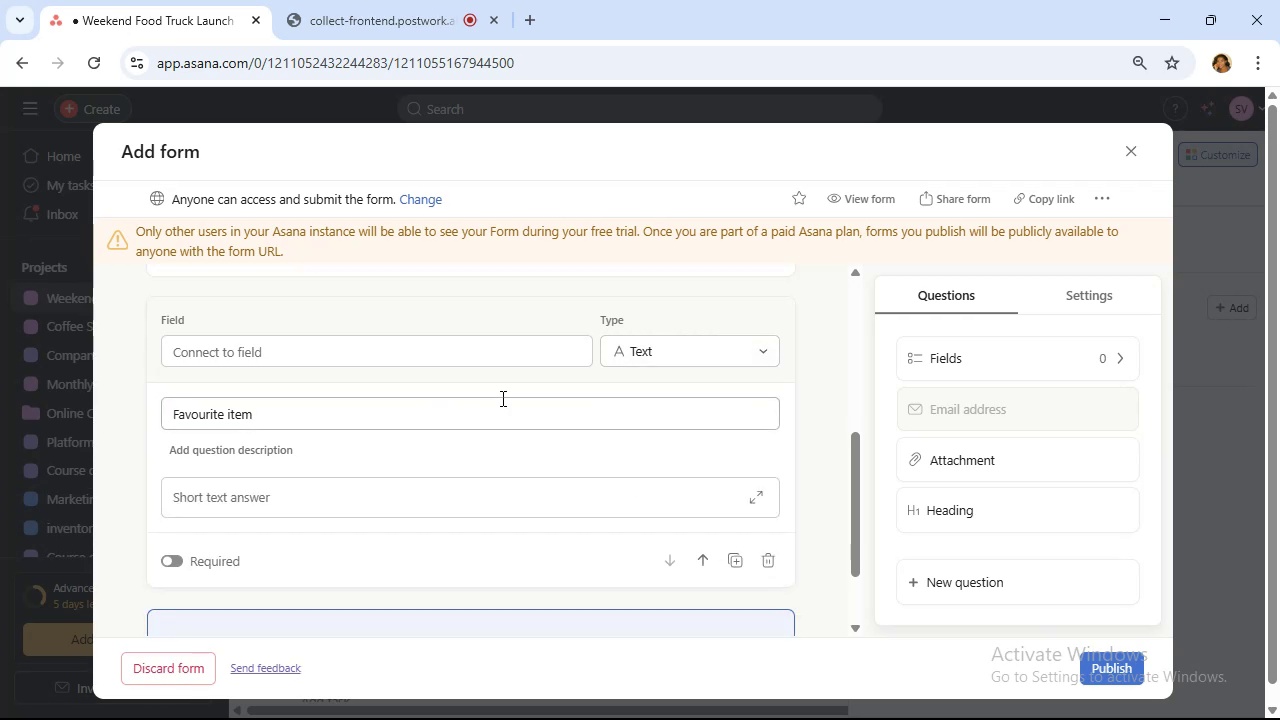 
scroll: coordinate [501, 398], scroll_direction: down, amount: 1.0
 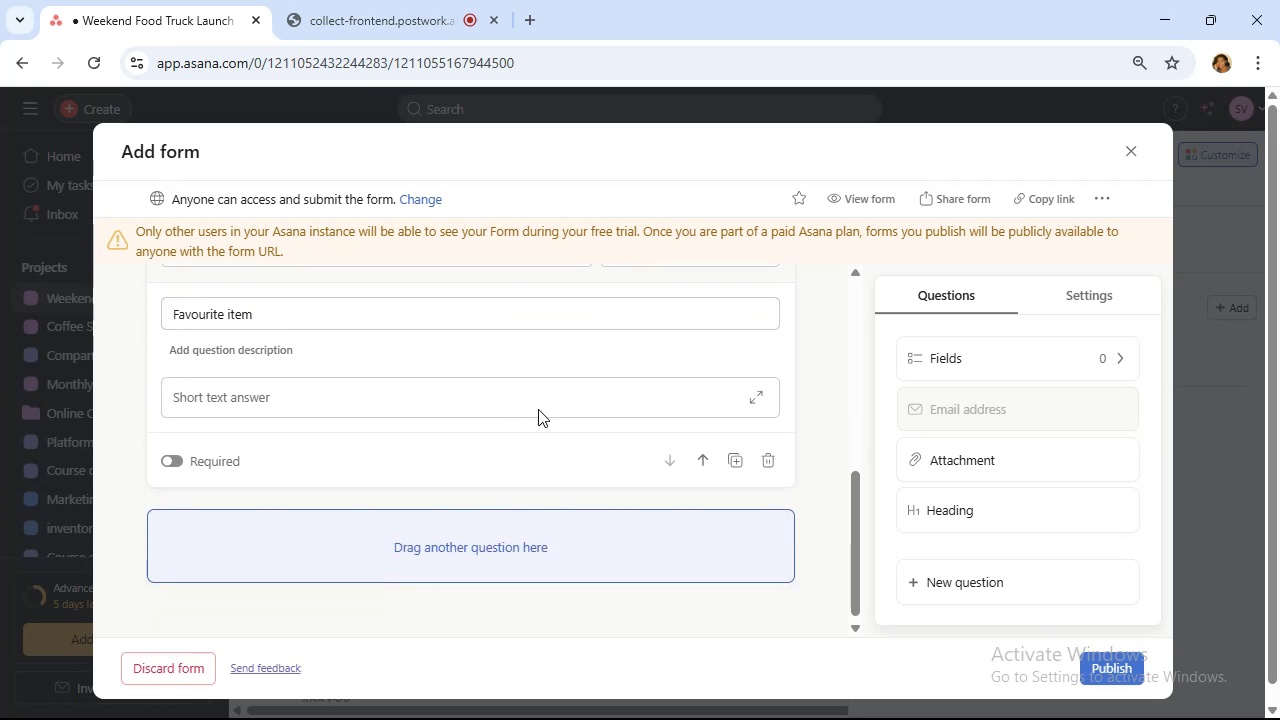 
mouse_move([1060, 550])
 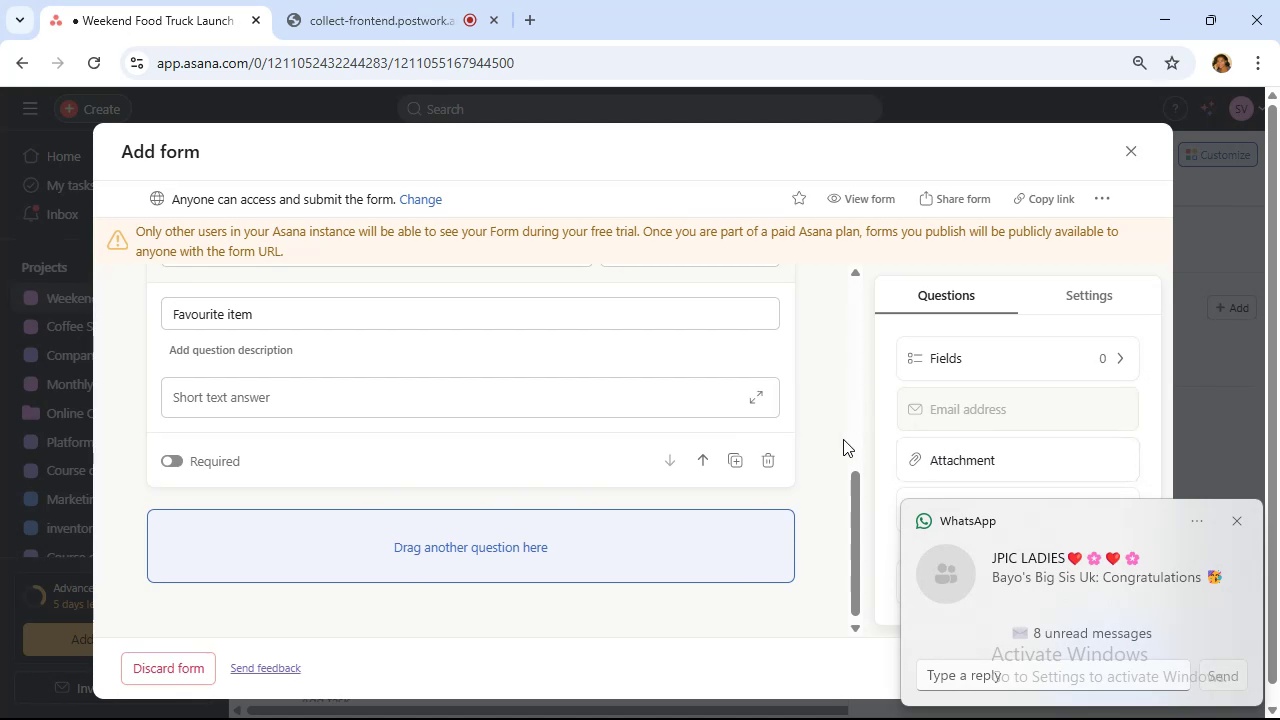 
wait(7.54)
 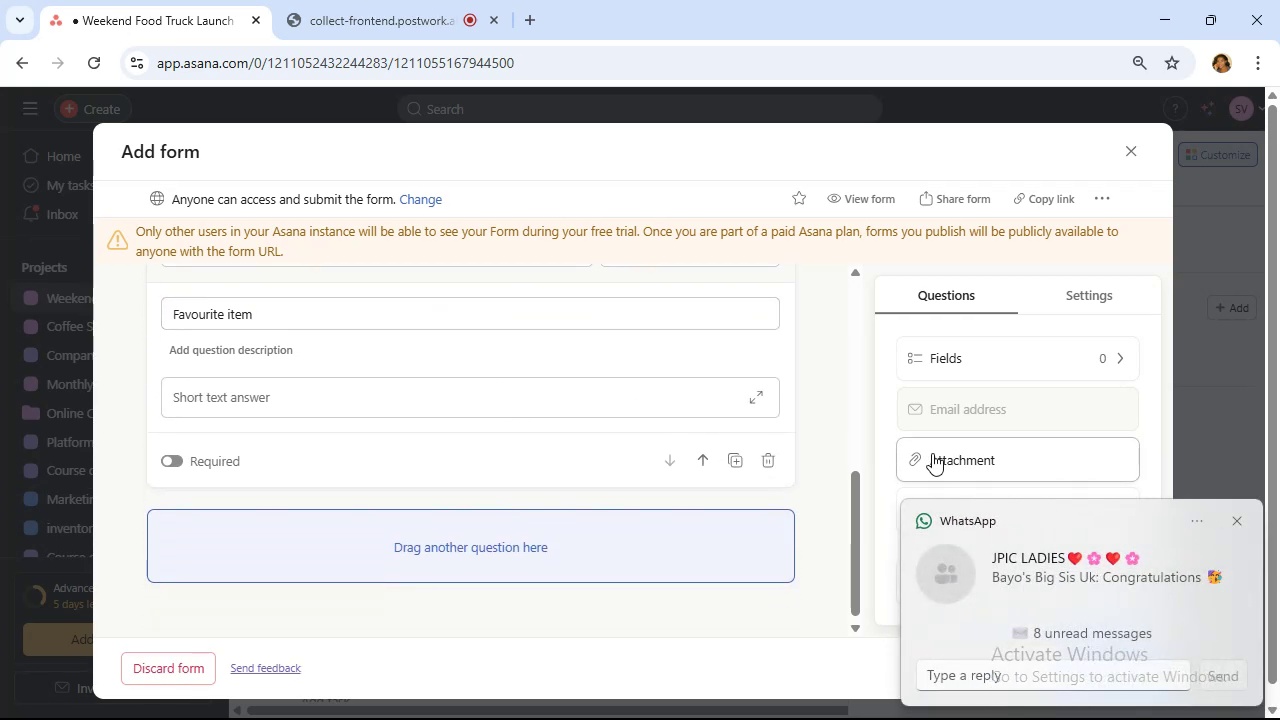 
left_click([1031, 584])
 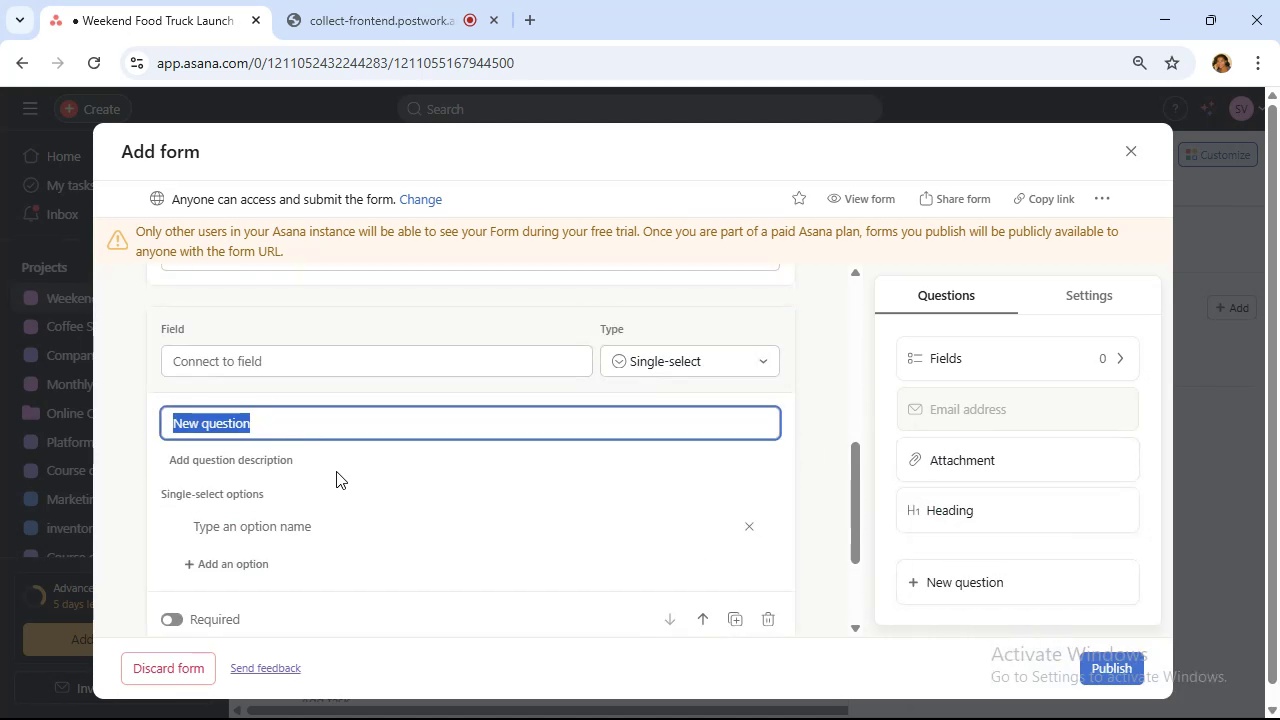 
wait(5.42)
 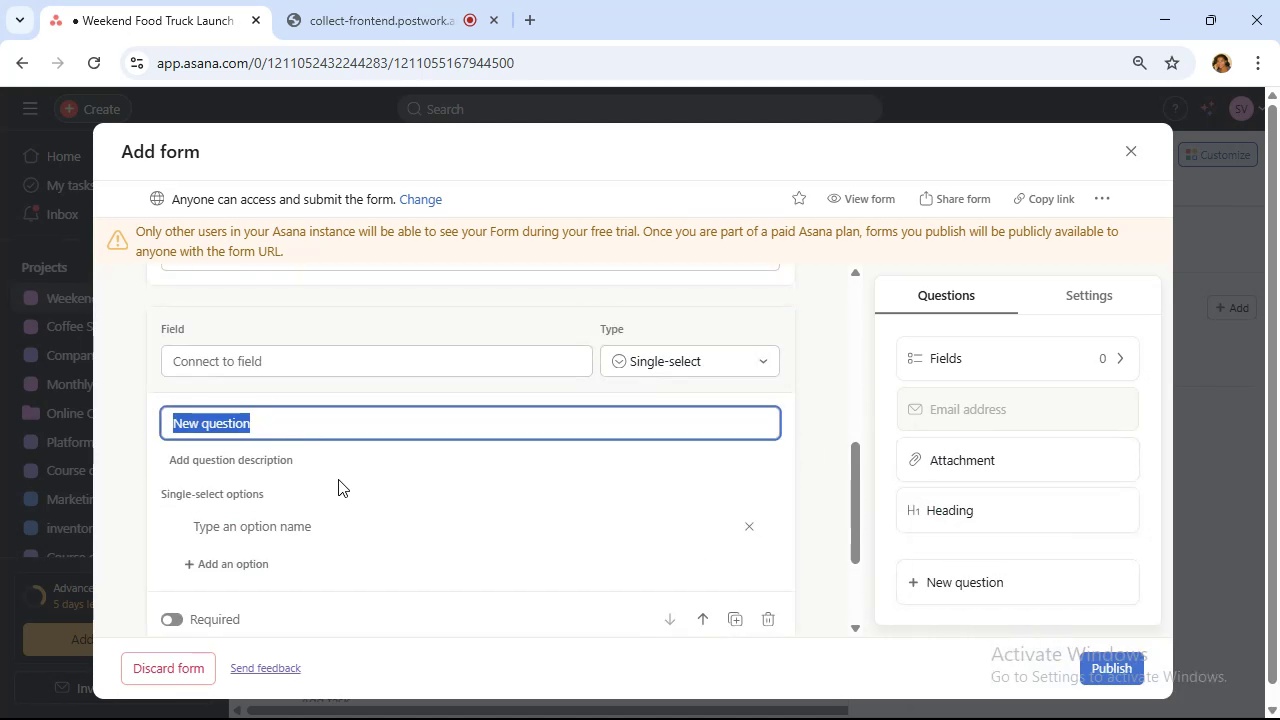 
type(Suggestions for improvement)
 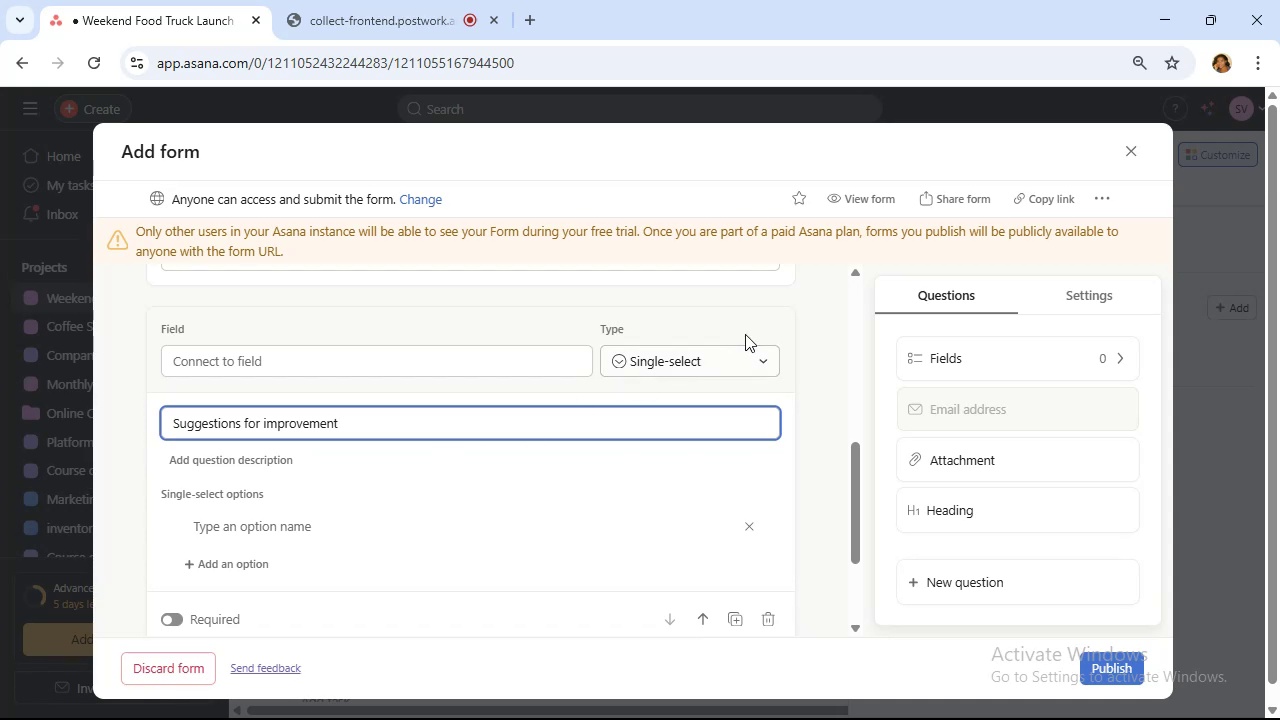 
left_click([719, 396])
 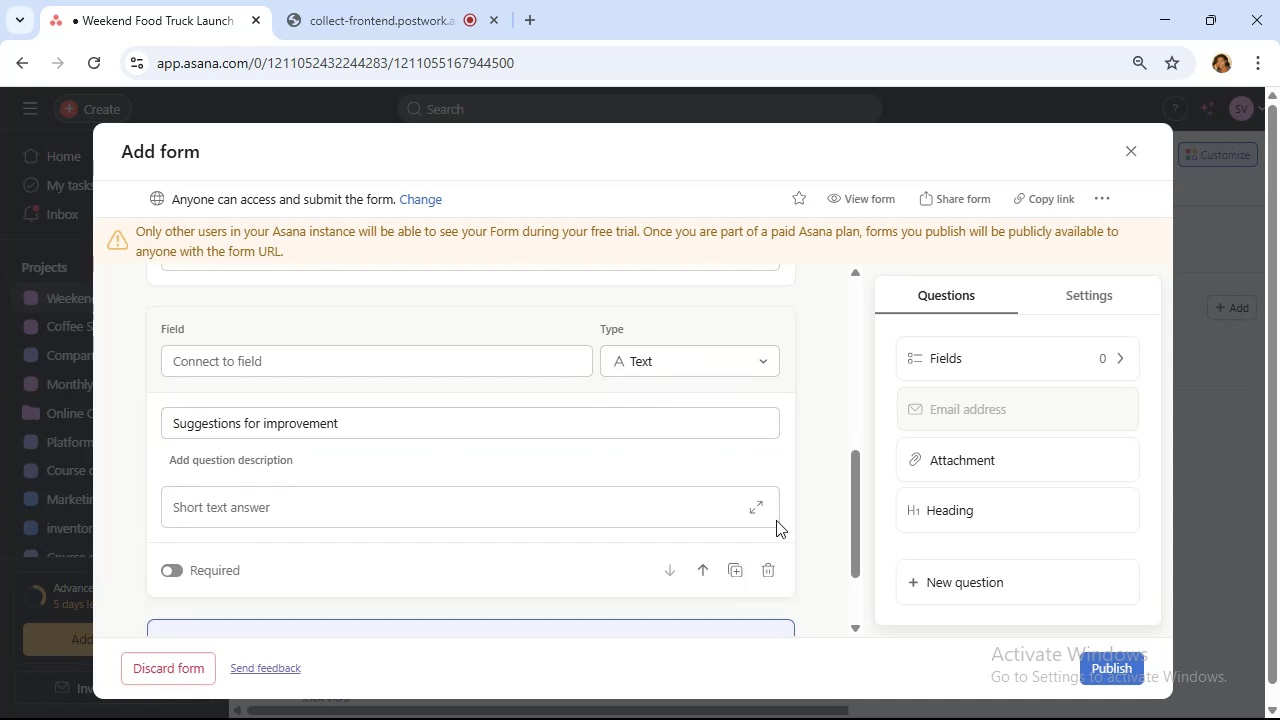 
left_click([762, 506])
 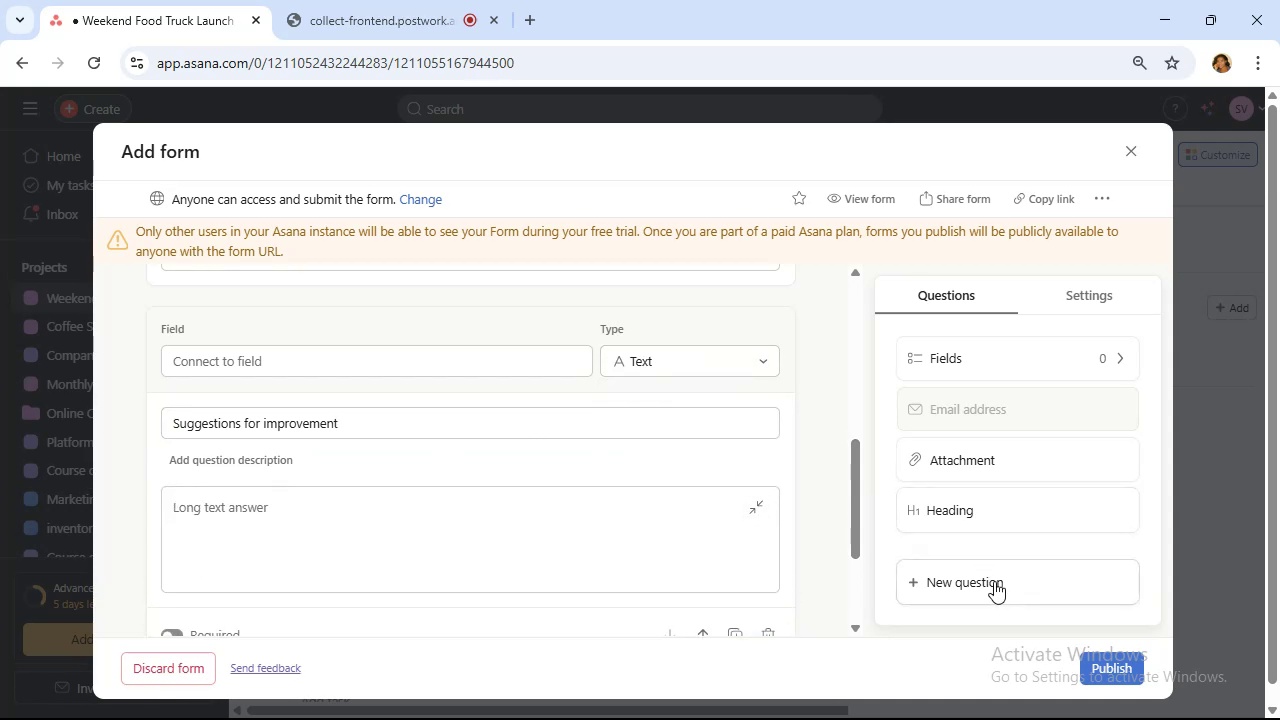 
left_click([994, 584])
 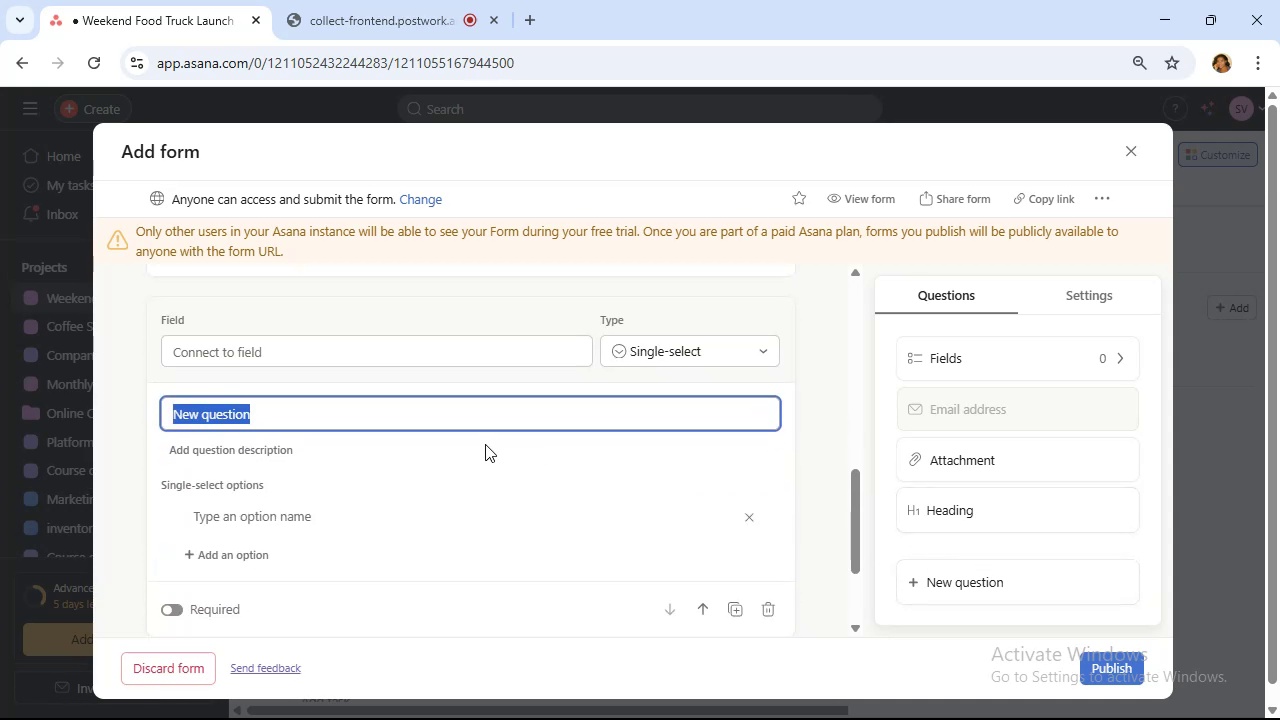 
type(Would you attend again?)
 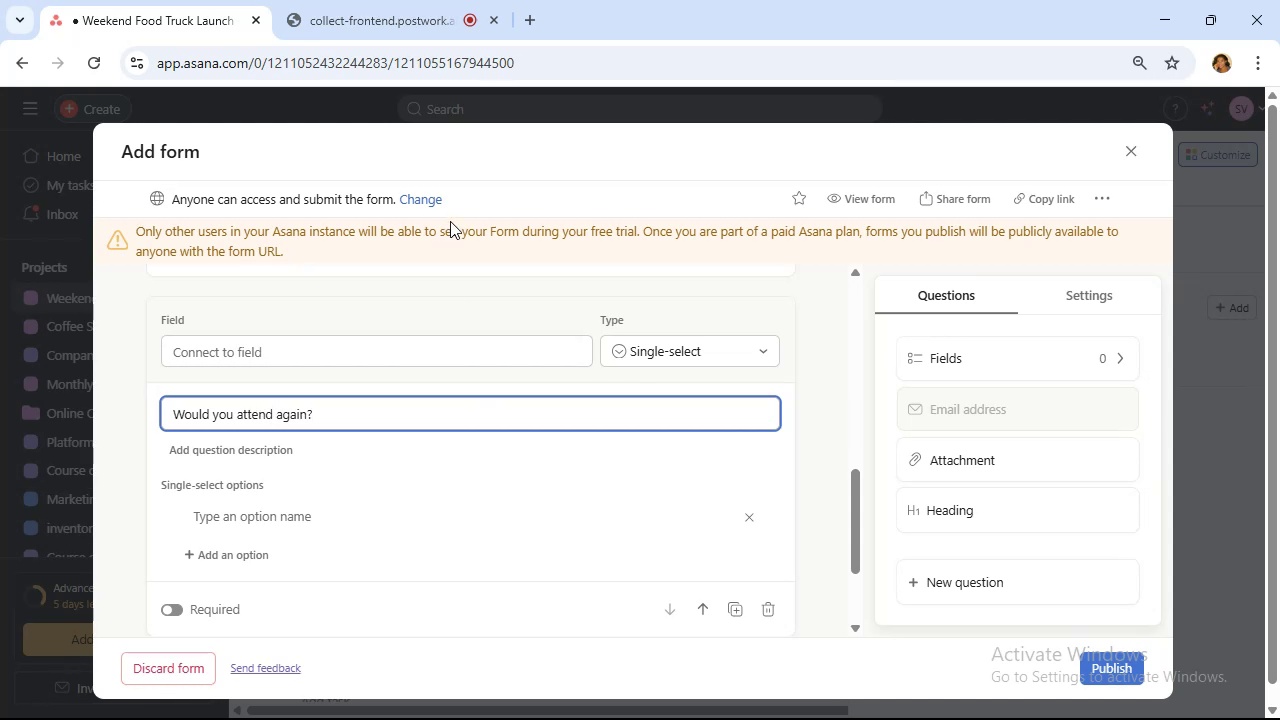 
left_click([296, 519])
 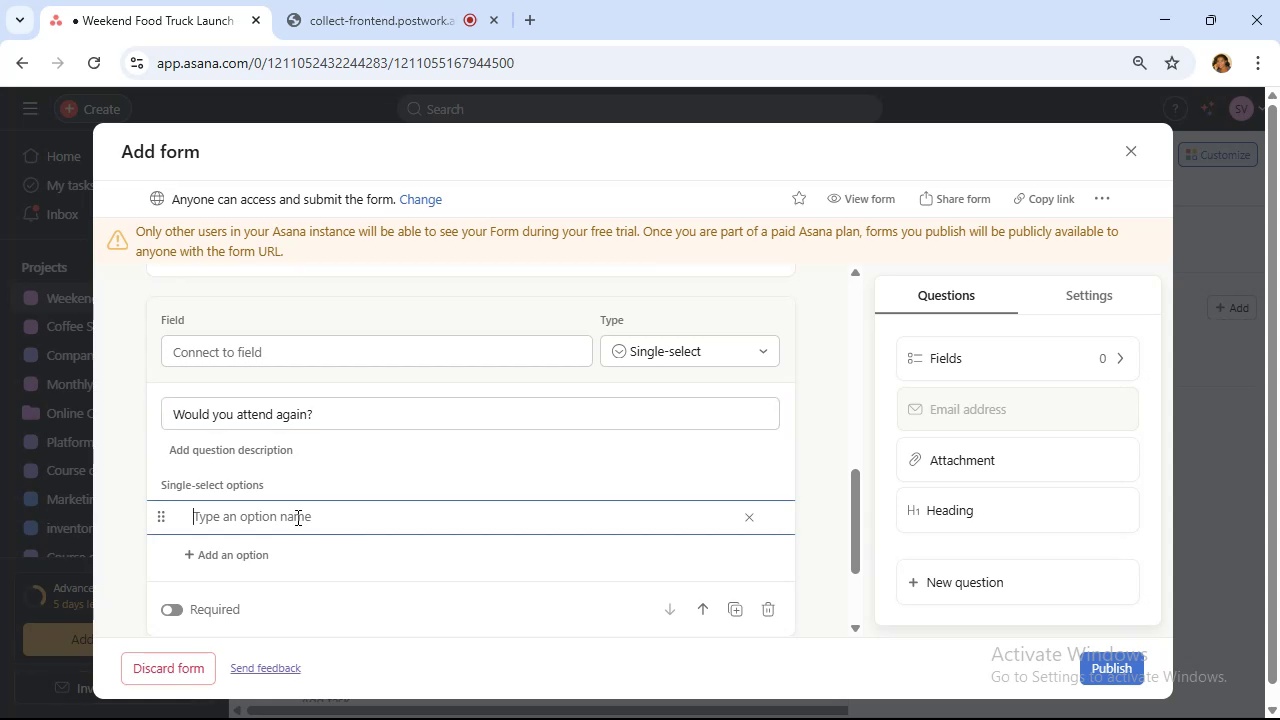 
type(Yes)
 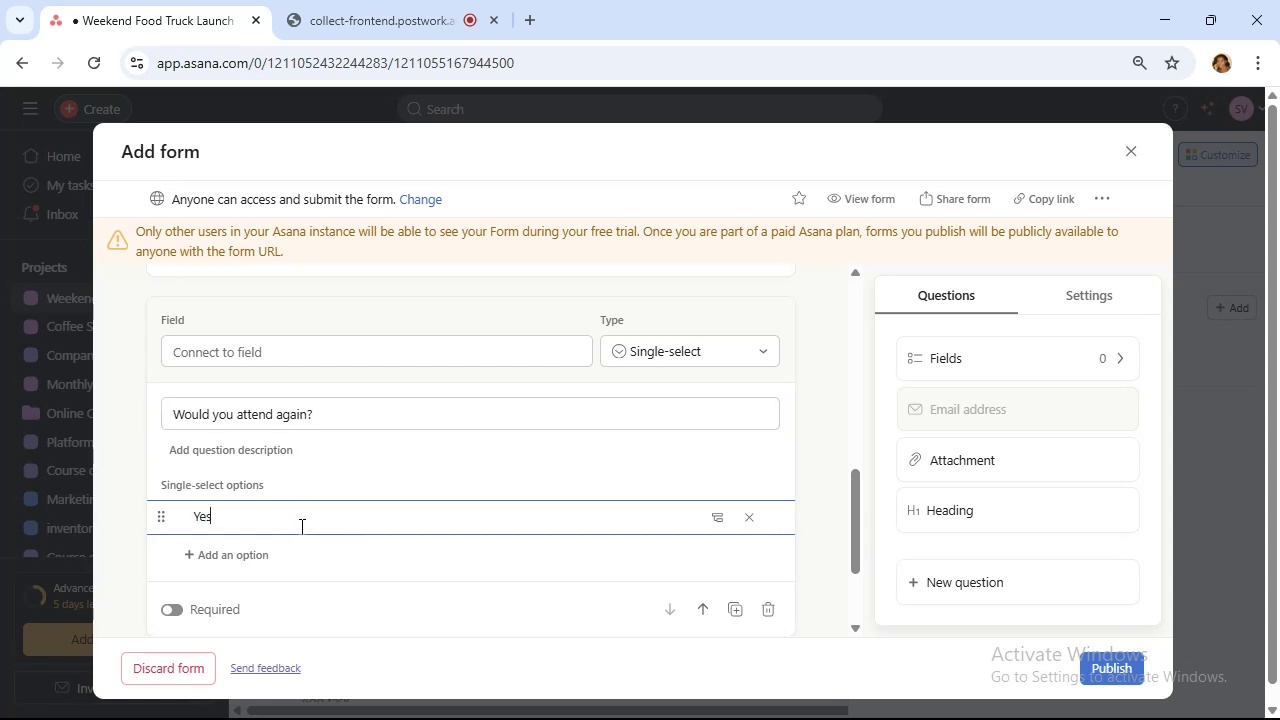 
left_click([264, 552])
 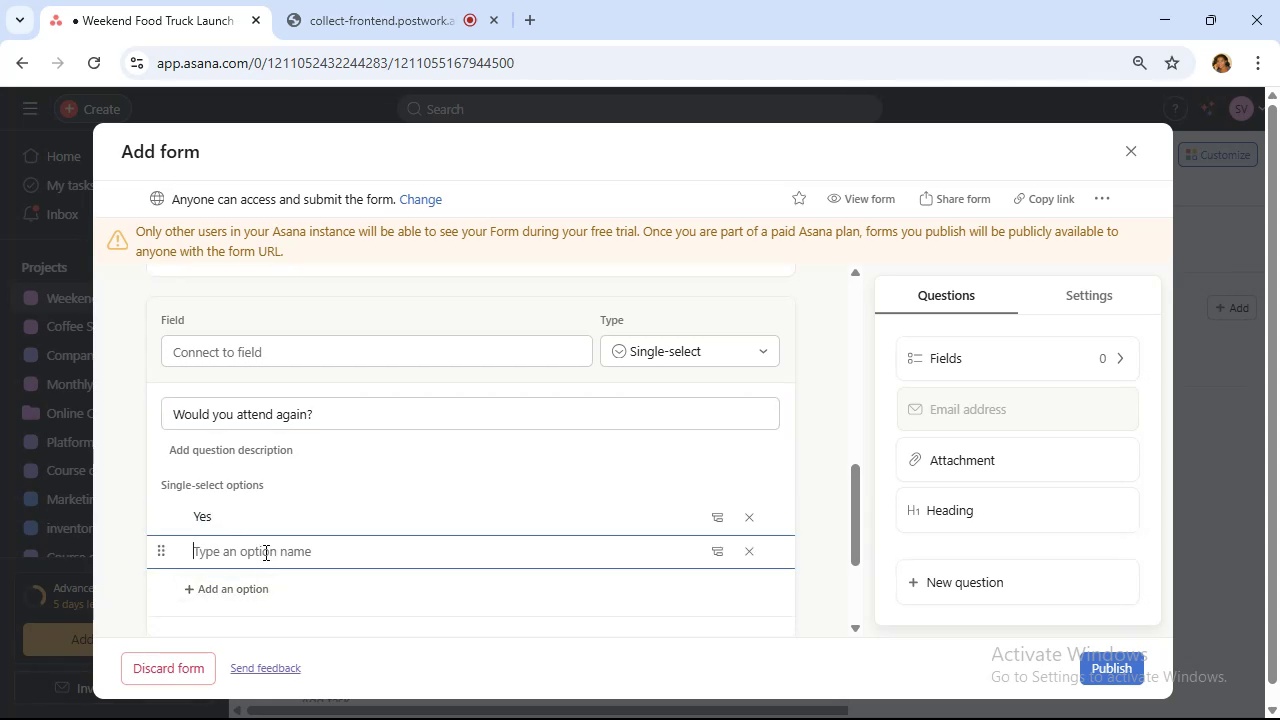 
type(No)
 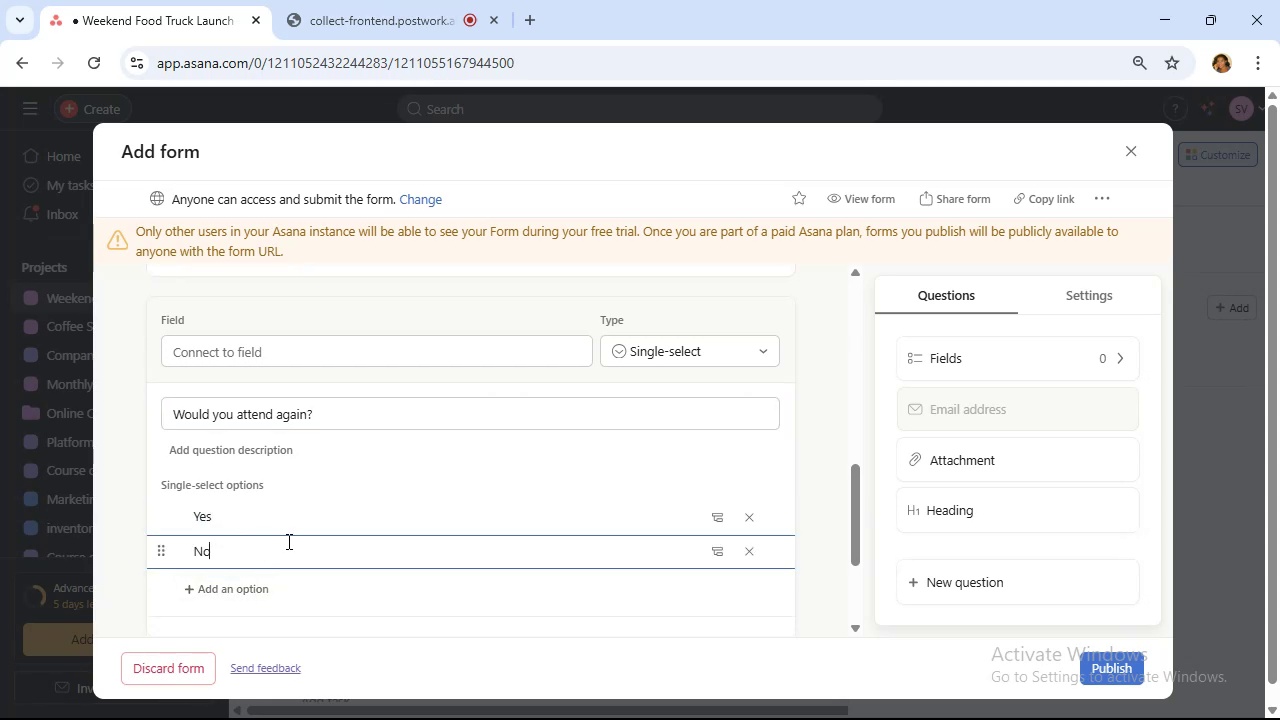 
scroll: coordinate [515, 448], scroll_direction: down, amount: 1.0
 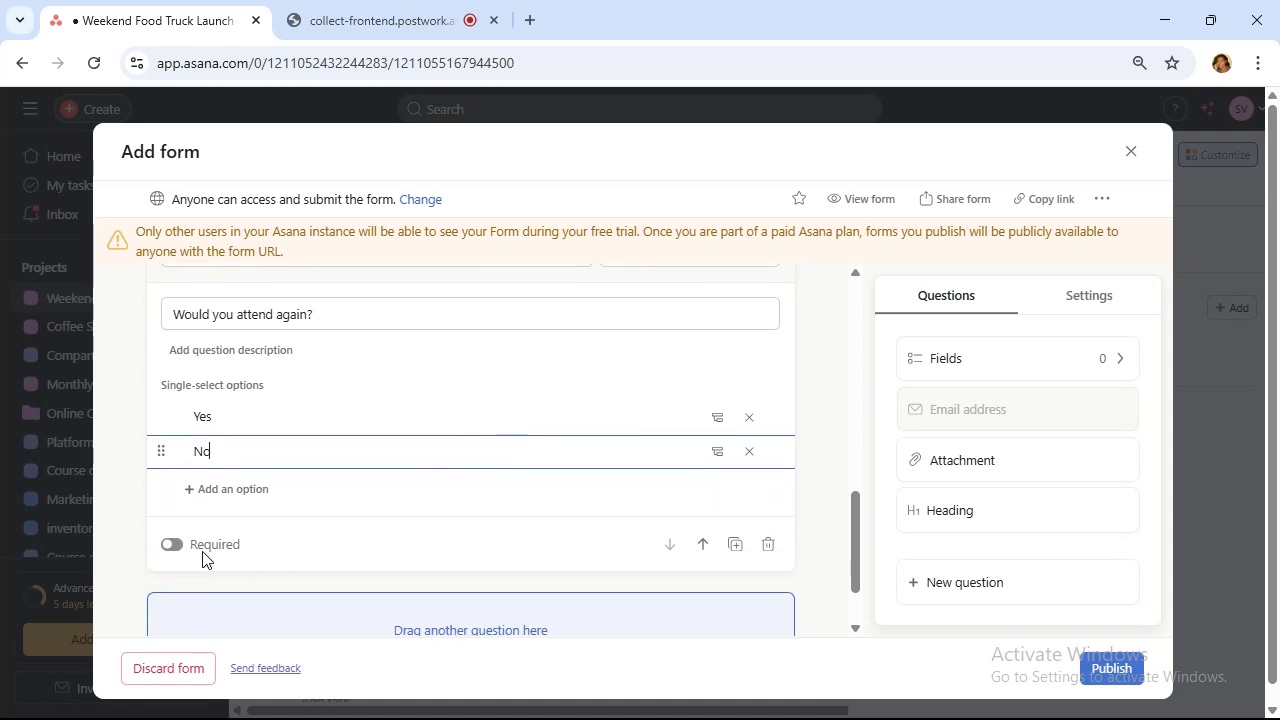 
scroll: coordinate [207, 515], scroll_direction: up, amount: 3.0
 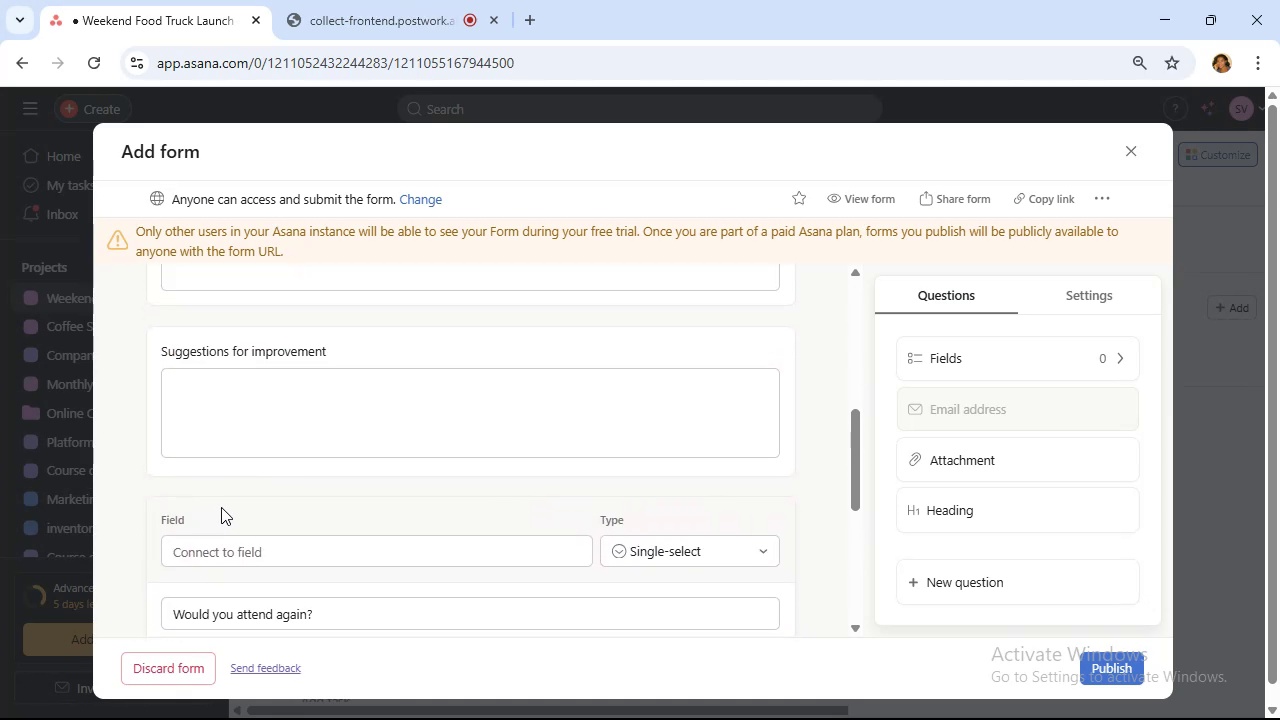 
scroll: coordinate [235, 503], scroll_direction: down, amount: 3.0
 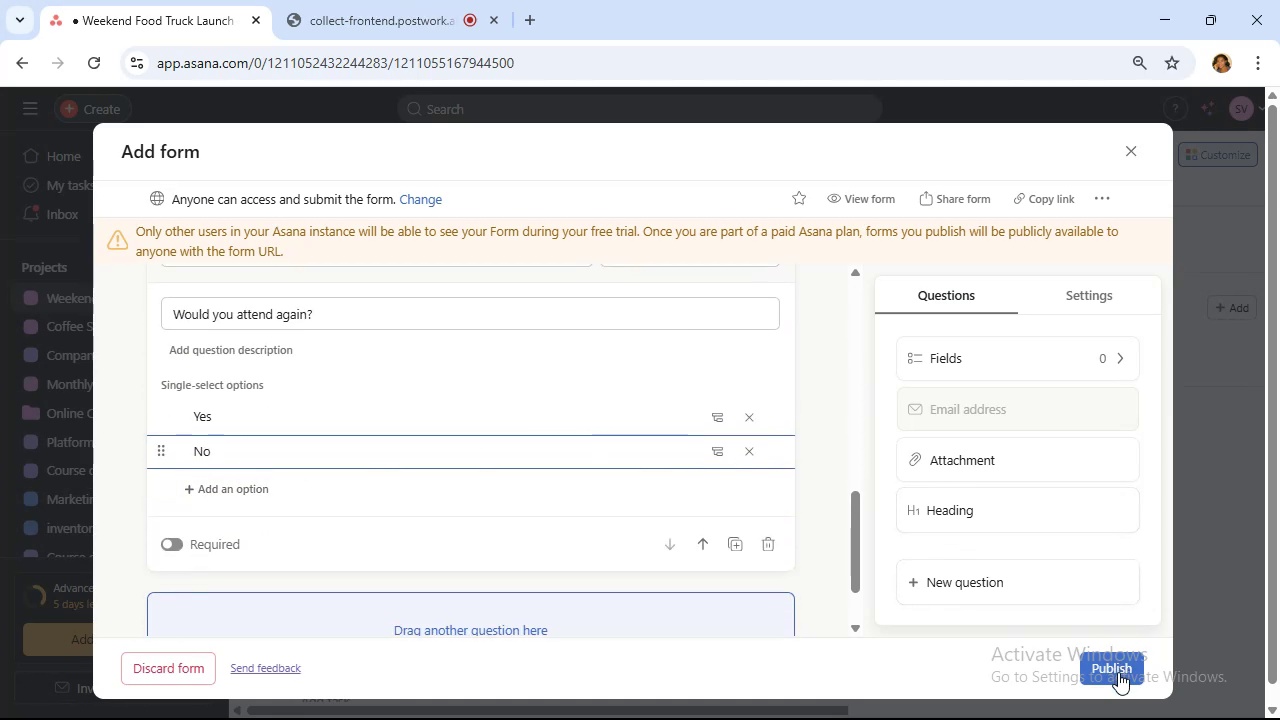 
scroll: coordinate [461, 445], scroll_direction: up, amount: 8.0
 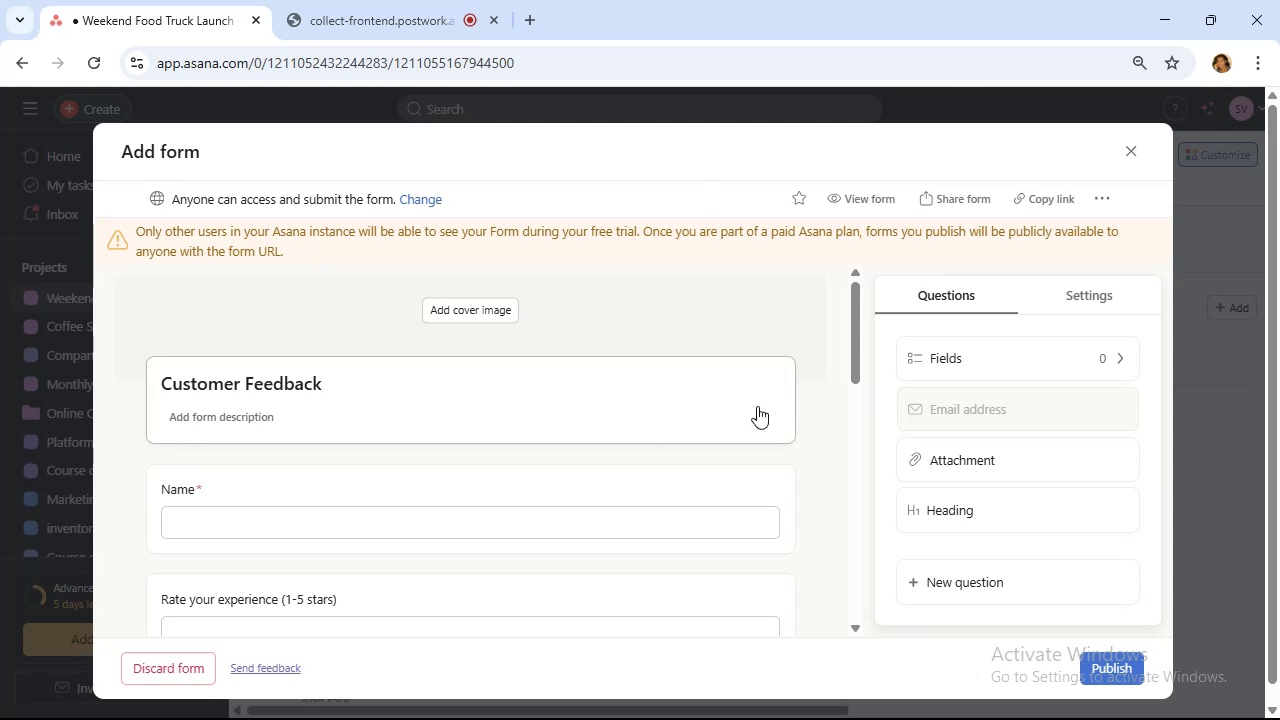 
left_click([1101, 295])
 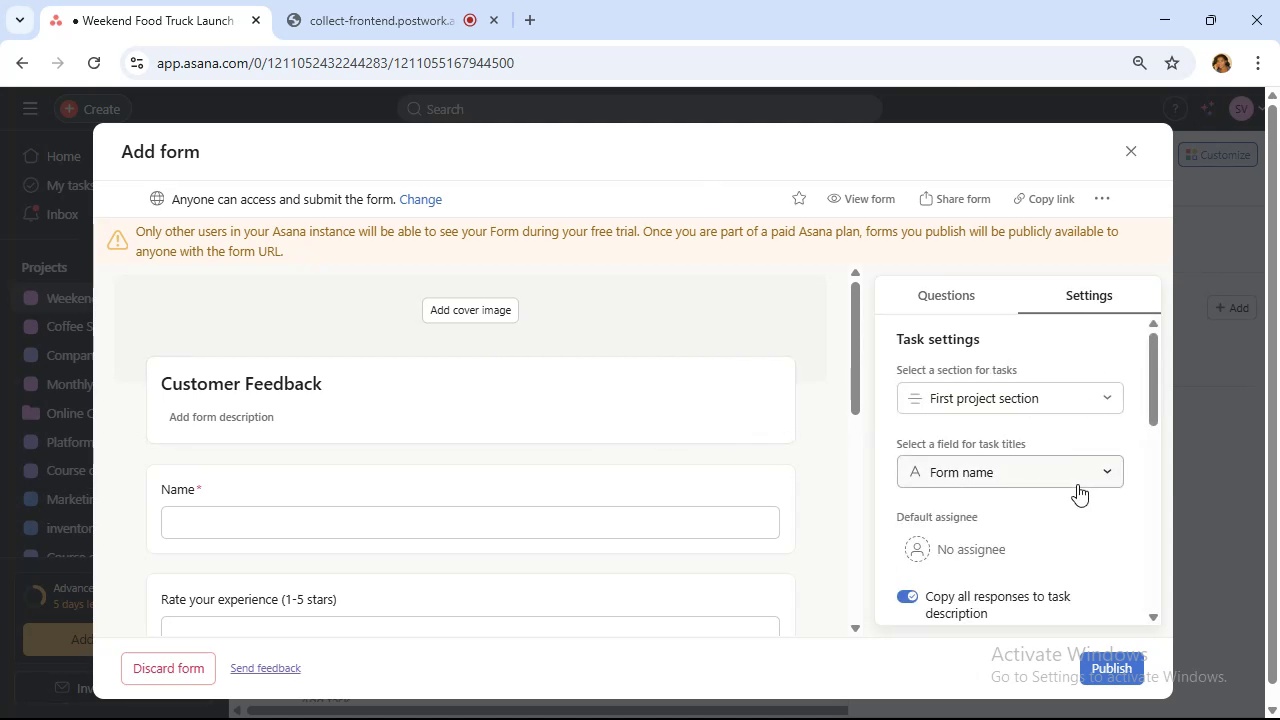 
left_click([1073, 480])
 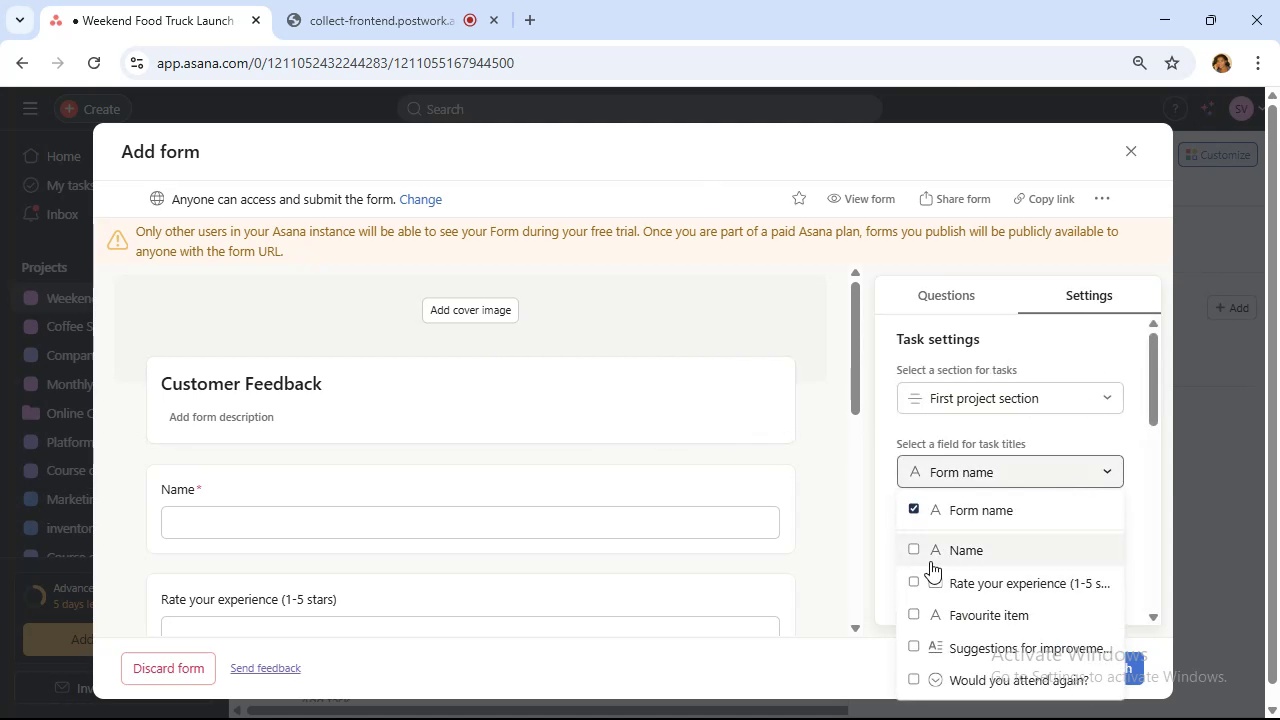 
left_click([926, 557])
 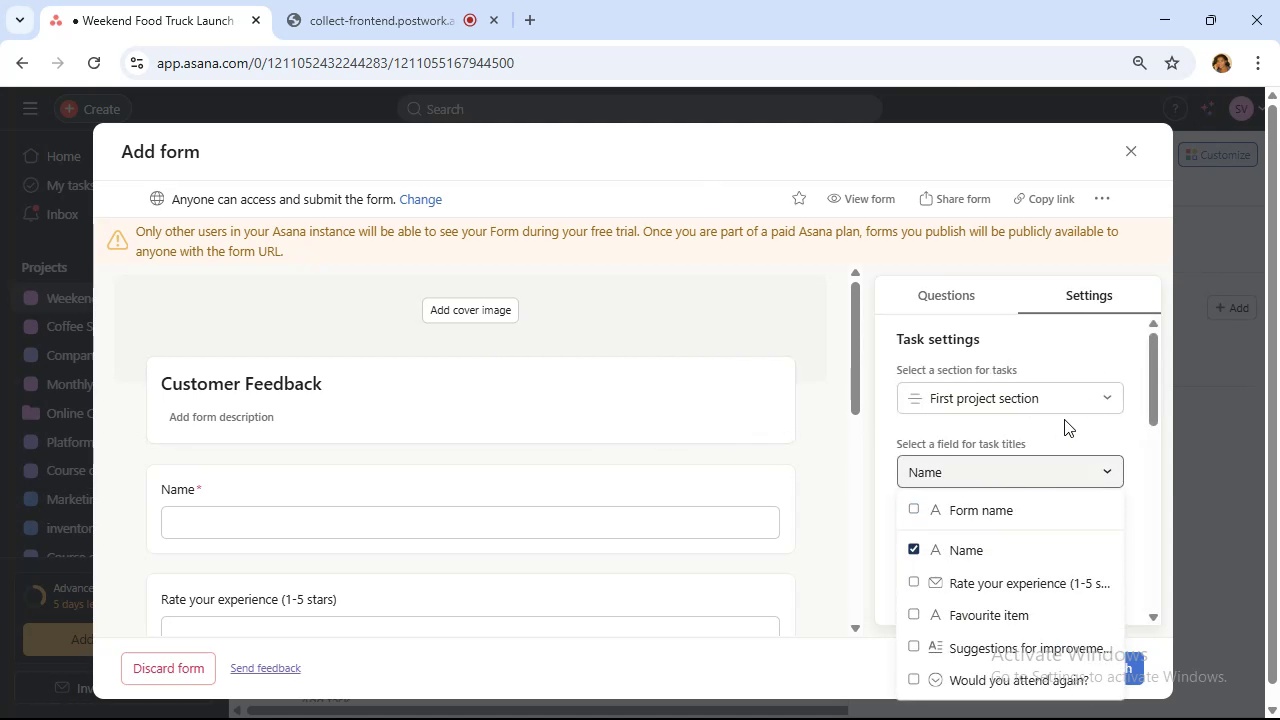 
left_click([1073, 388])
 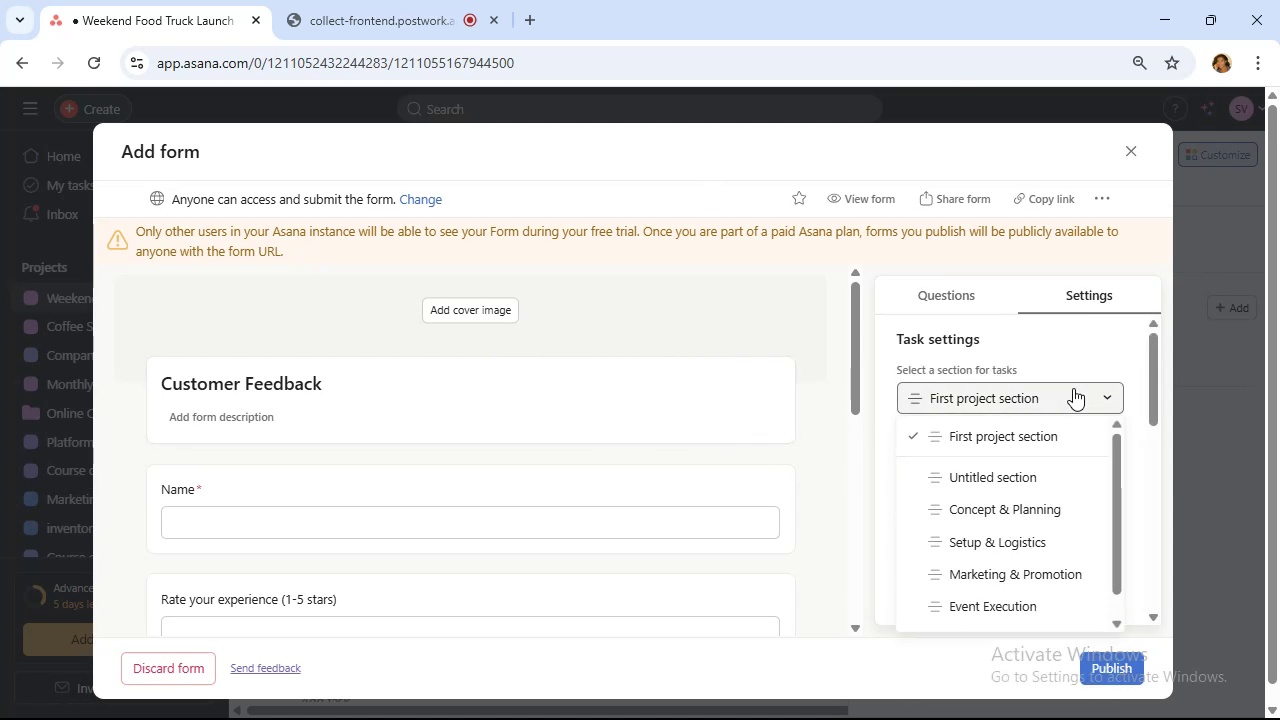 
left_click([1073, 388])
 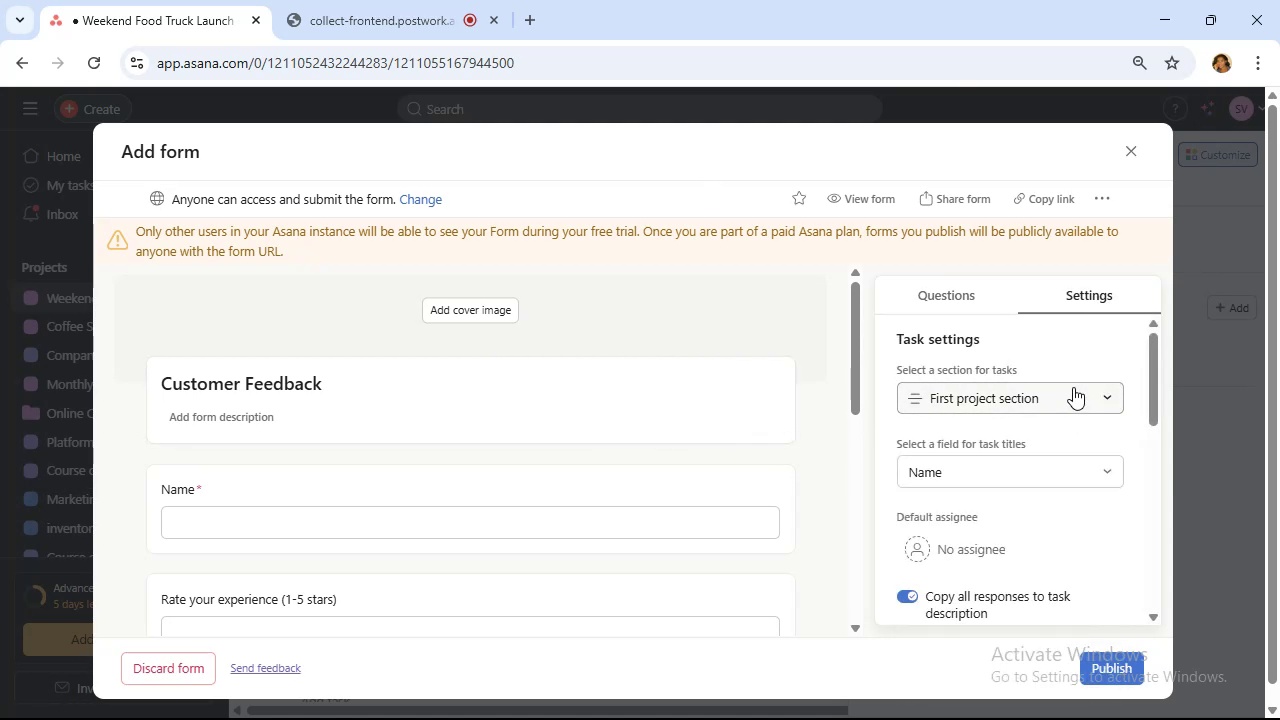 
left_click([1073, 387])
 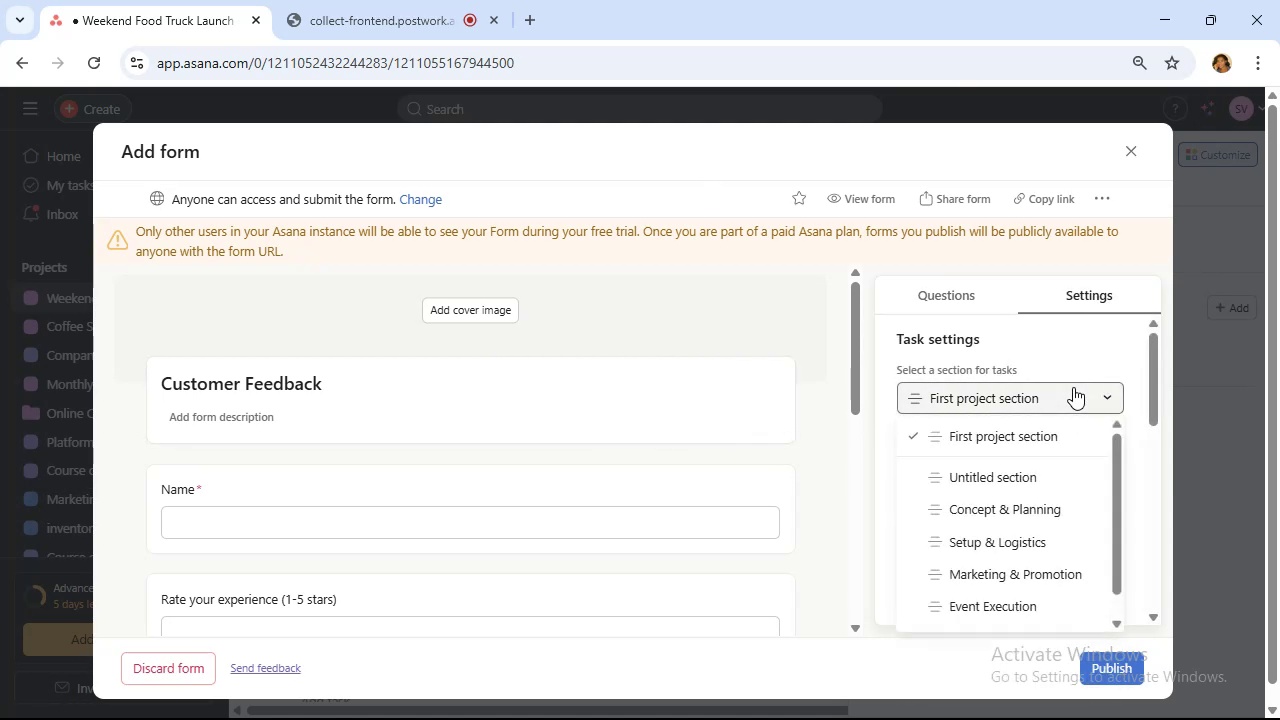 
left_click([1068, 387])
 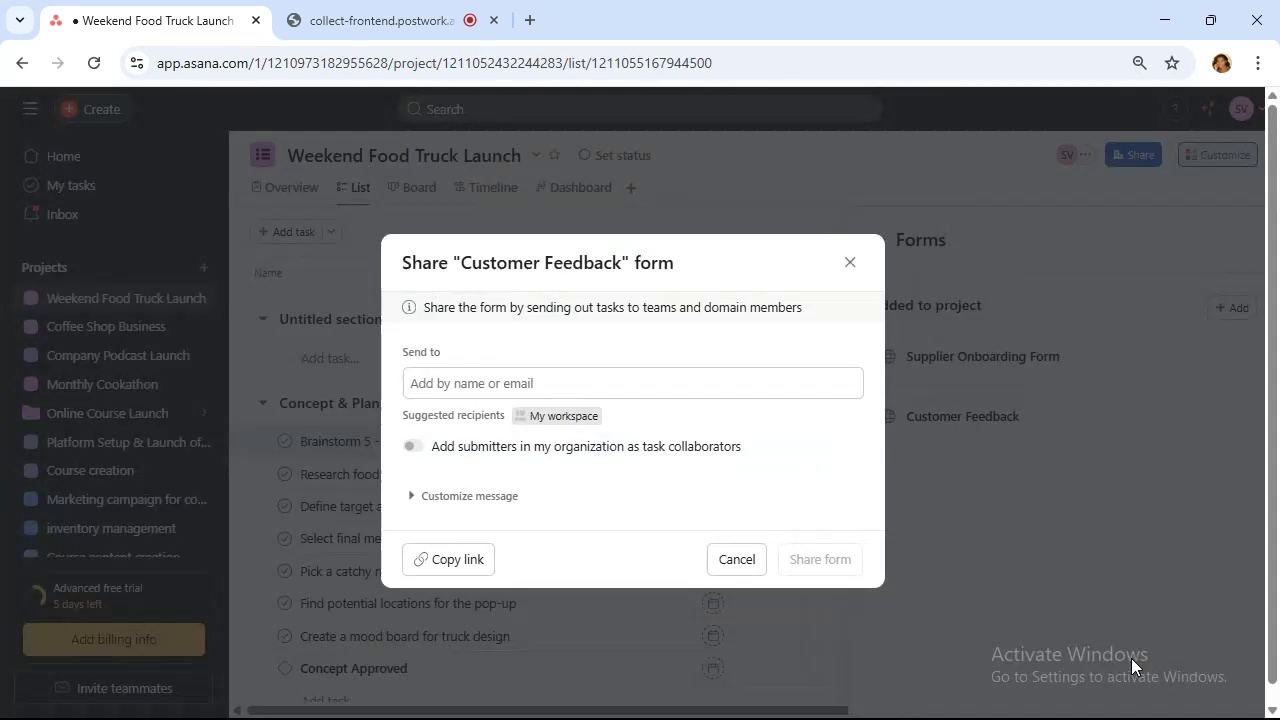 
wait(5.71)
 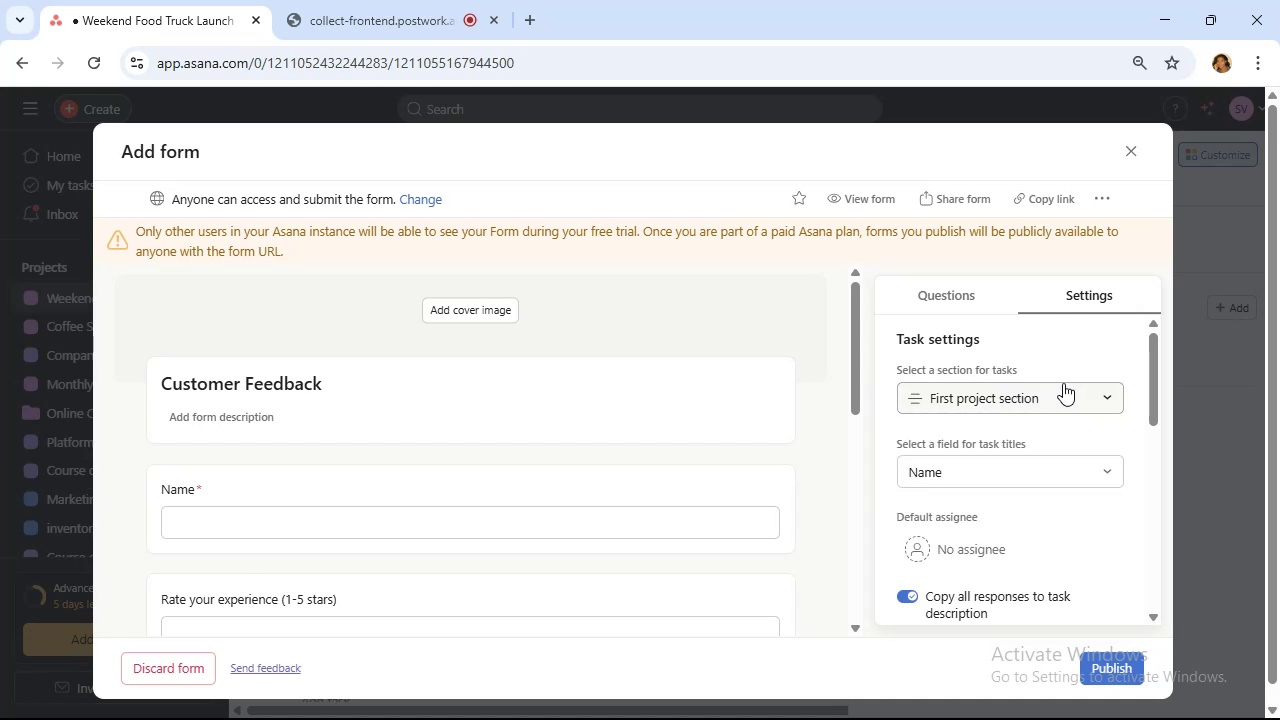 
left_click([742, 564])
 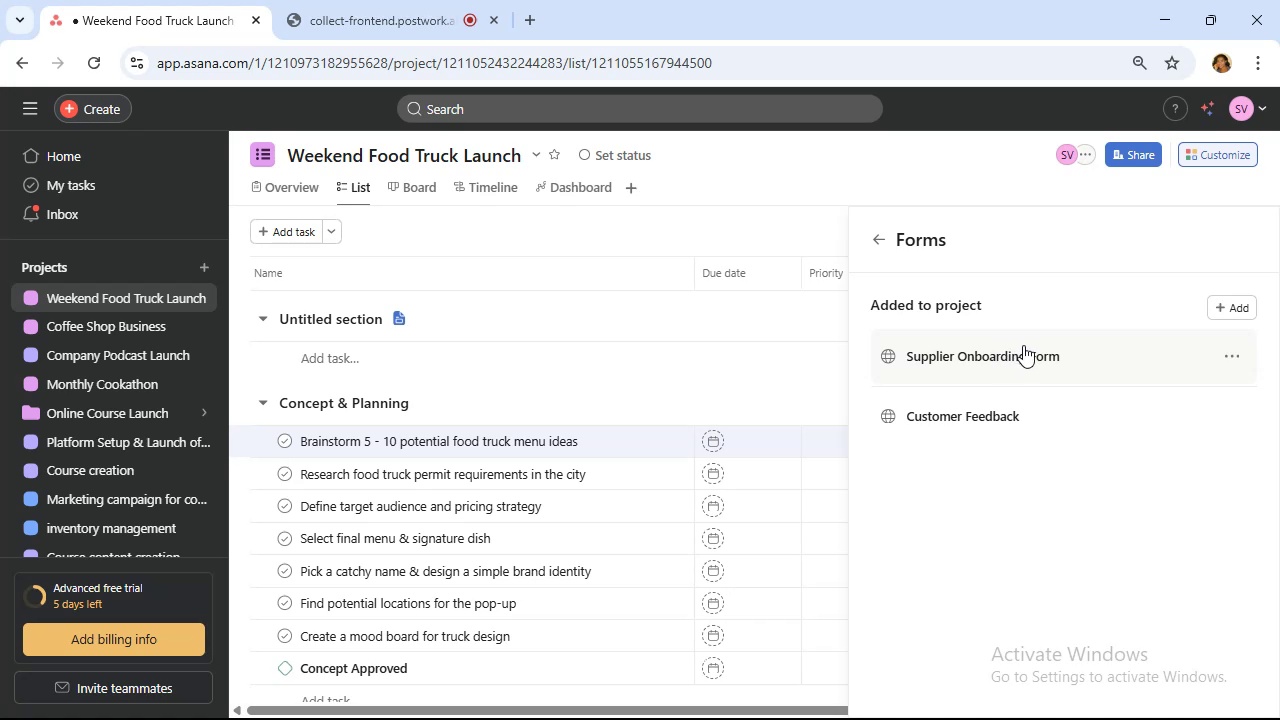 
wait(26.79)
 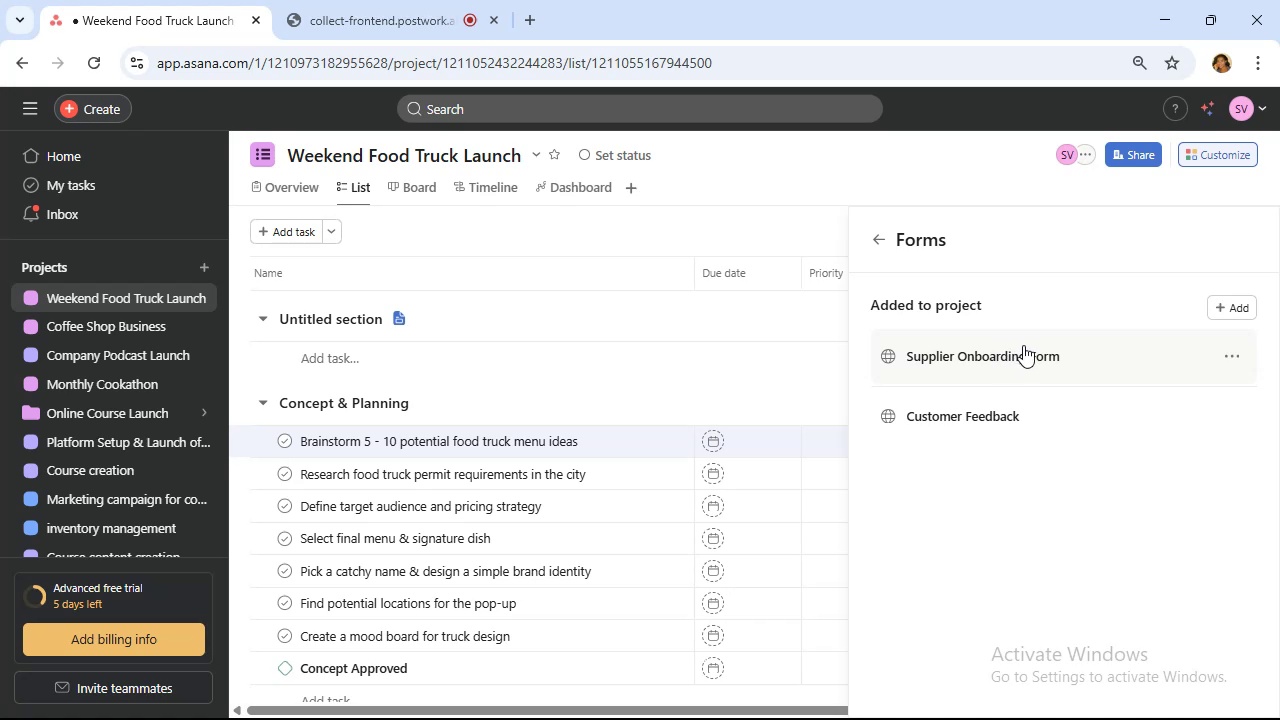 
left_click([879, 244])
 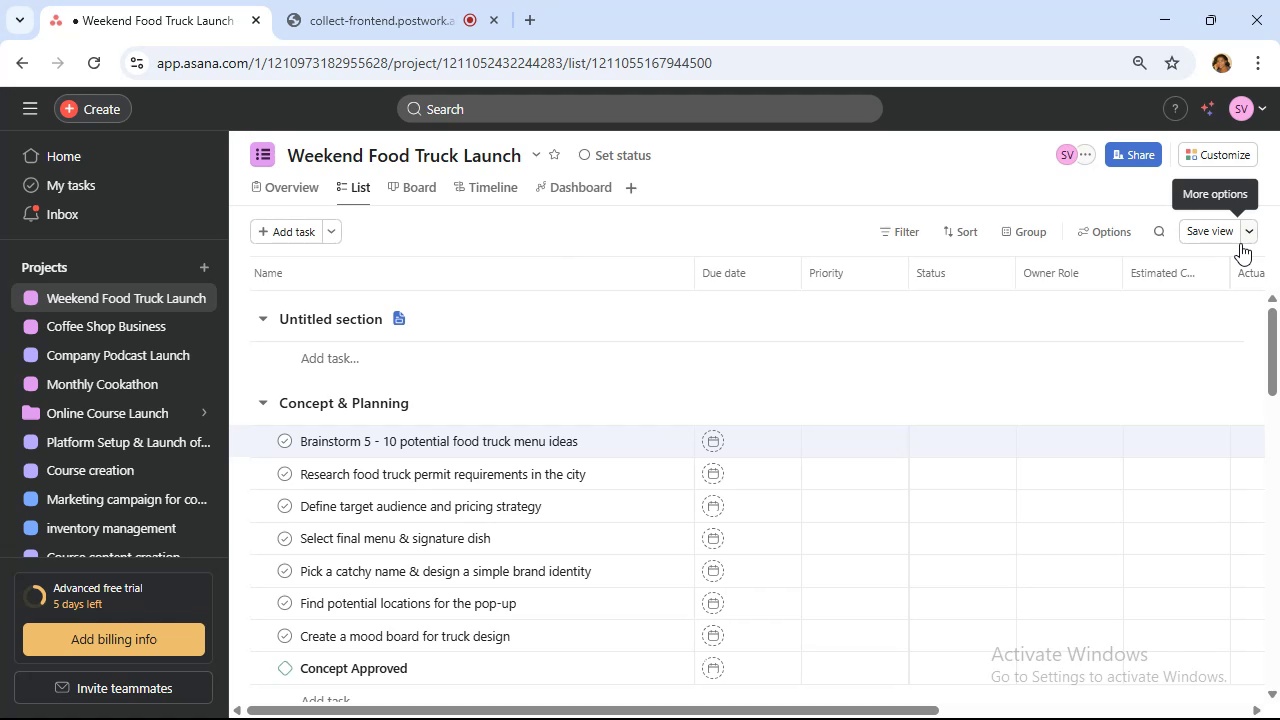 
wait(19.12)
 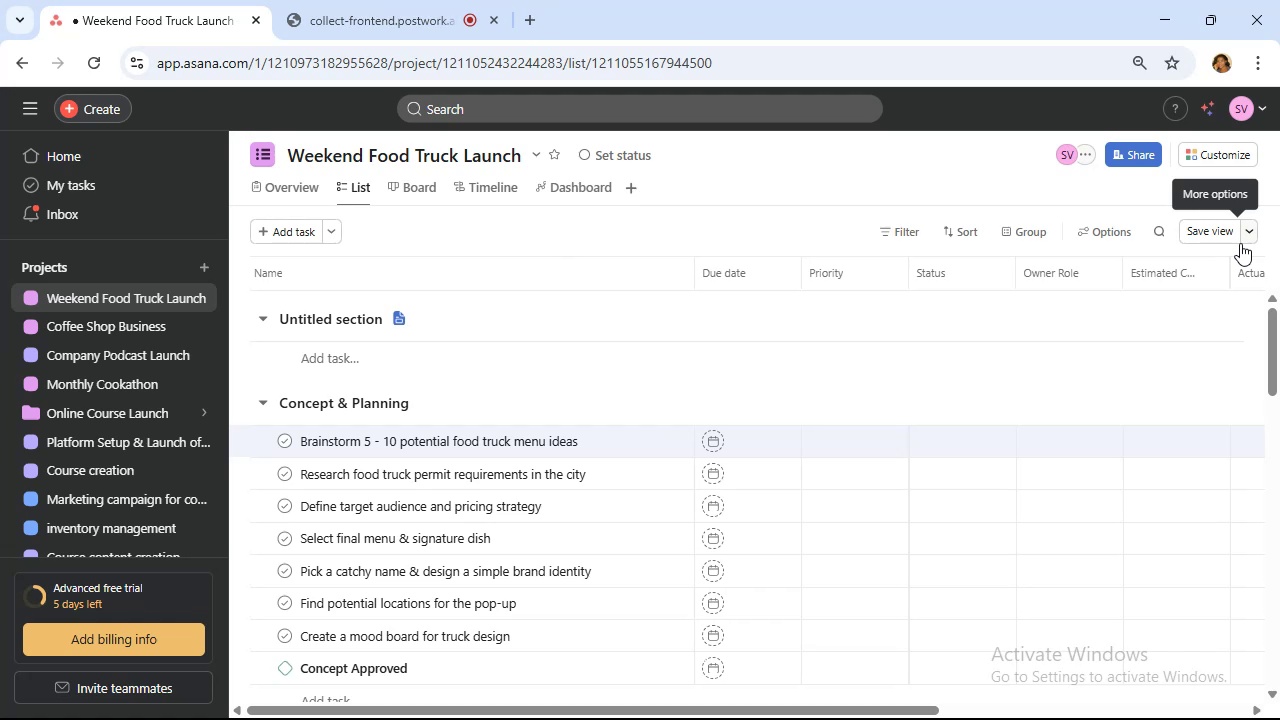 
scroll: coordinate [562, 390], scroll_direction: down, amount: 3.0
 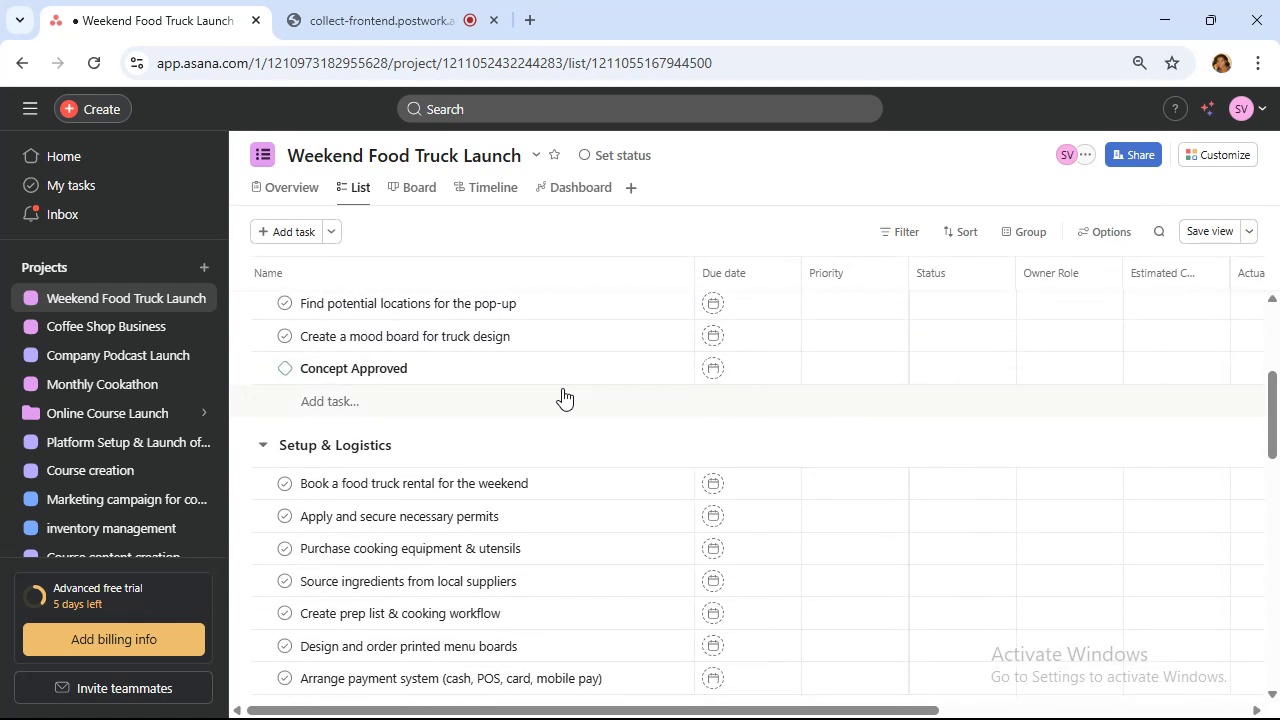 
scroll: coordinate [562, 388], scroll_direction: up, amount: 3.0
 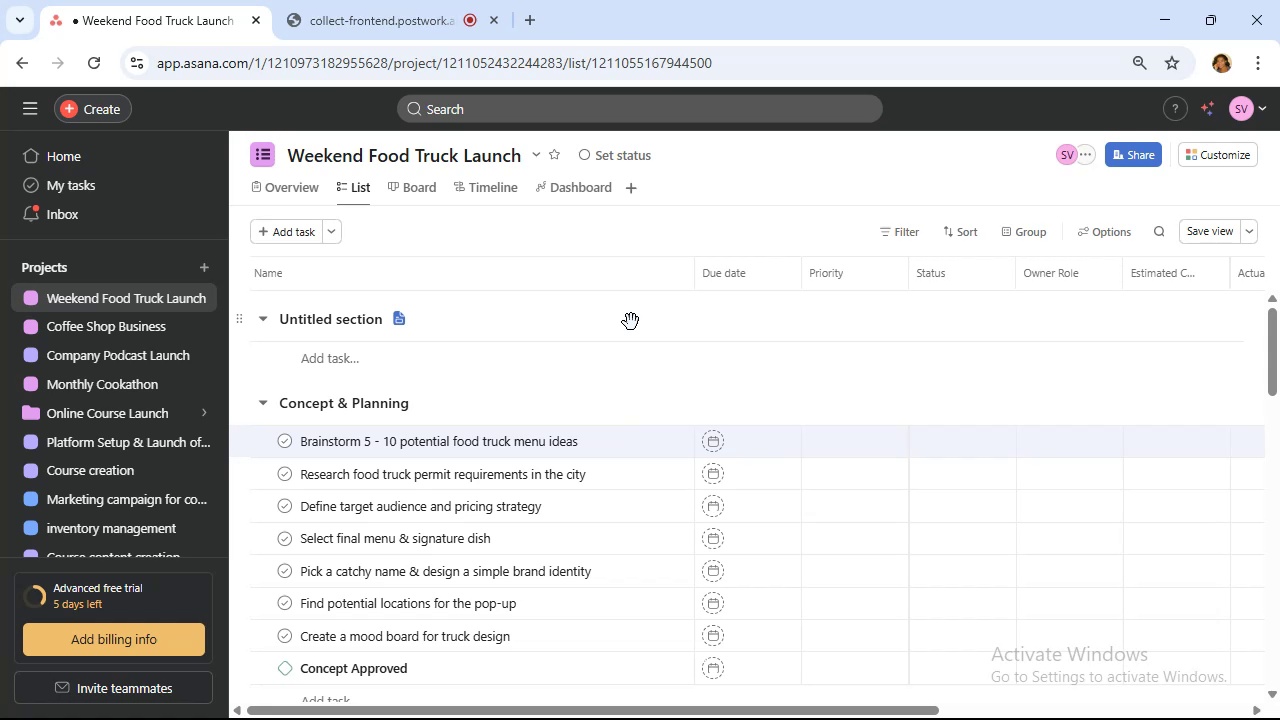 
wait(36.28)
 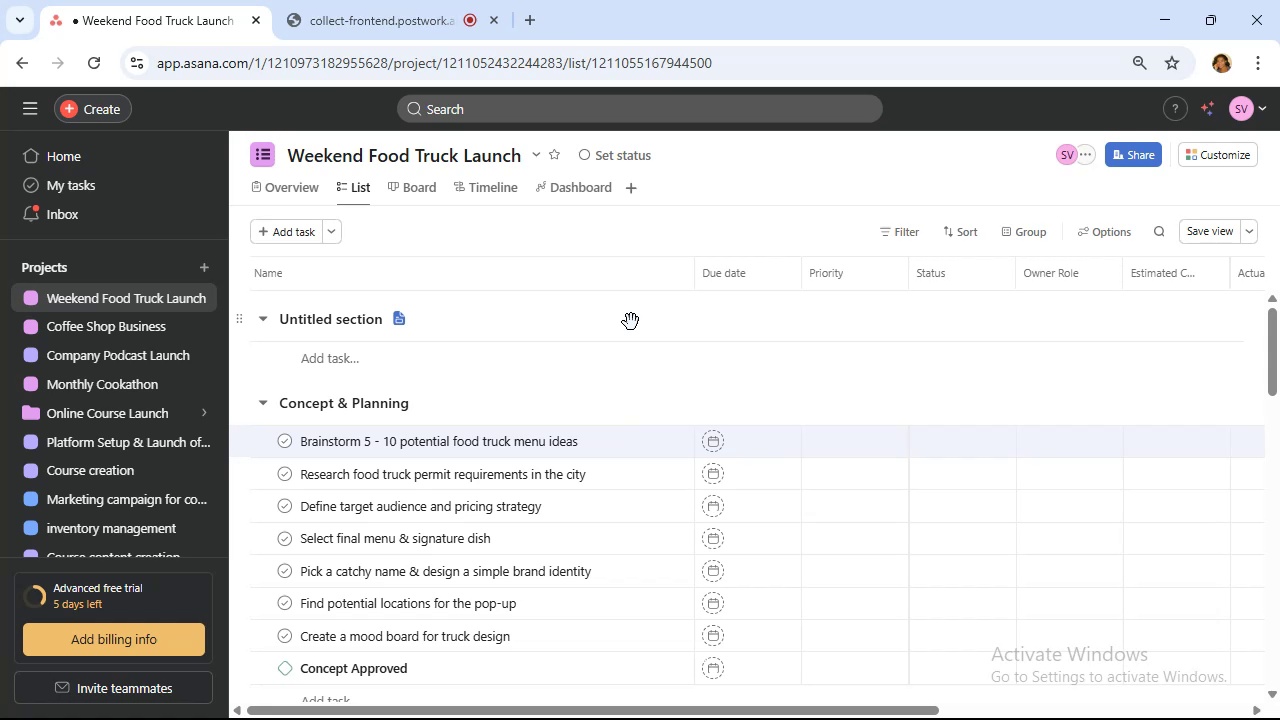 
scroll: coordinate [575, 418], scroll_direction: down, amount: 1.0
 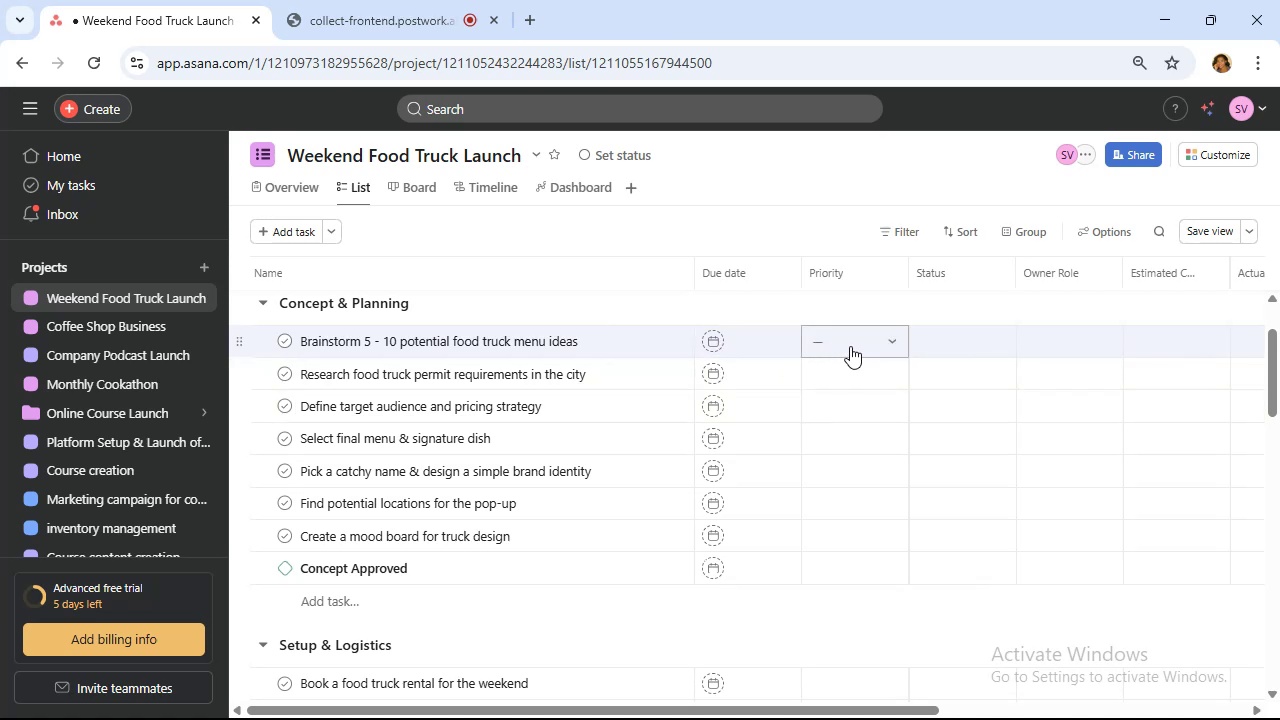 
wait(7.13)
 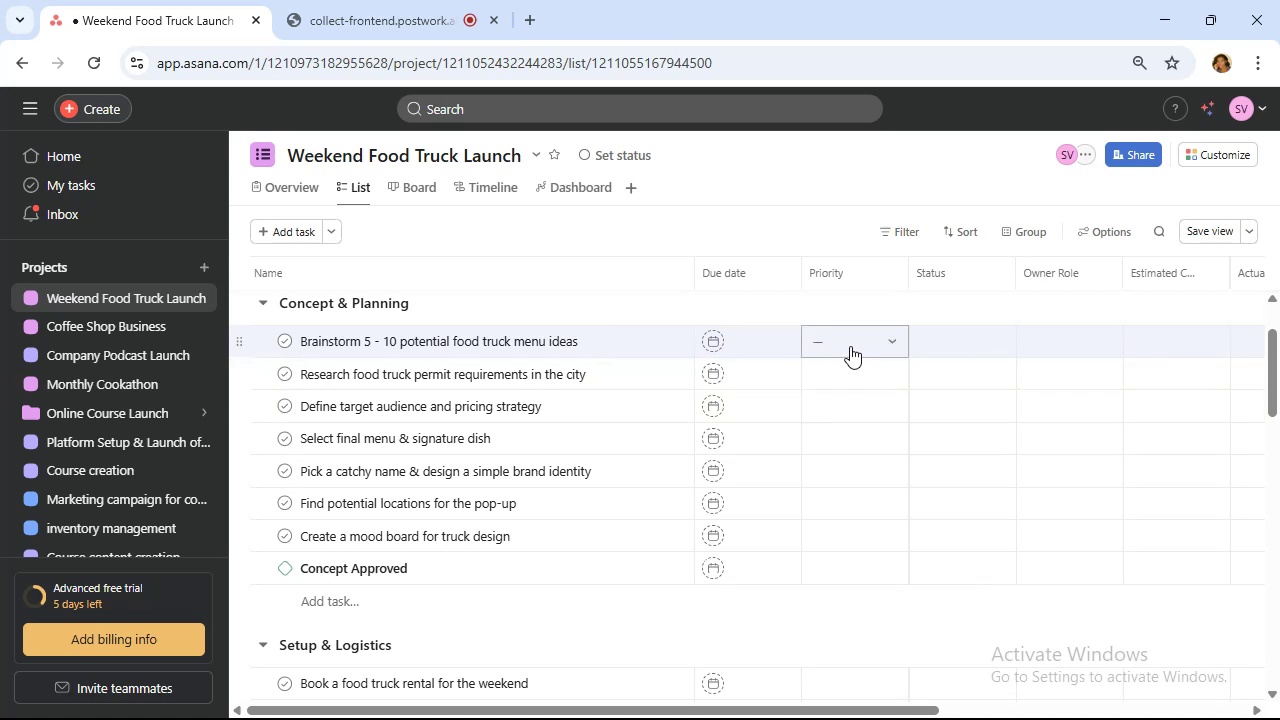 
left_click([850, 346])
 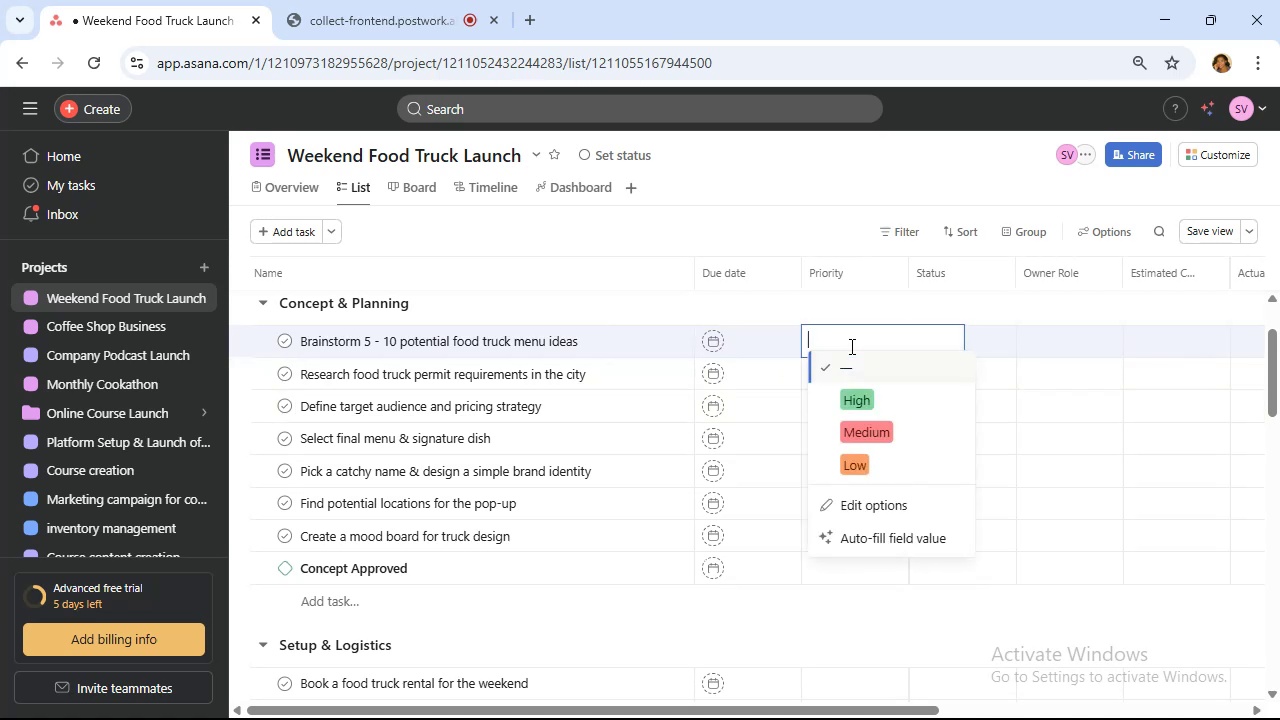 
left_click([884, 432])
 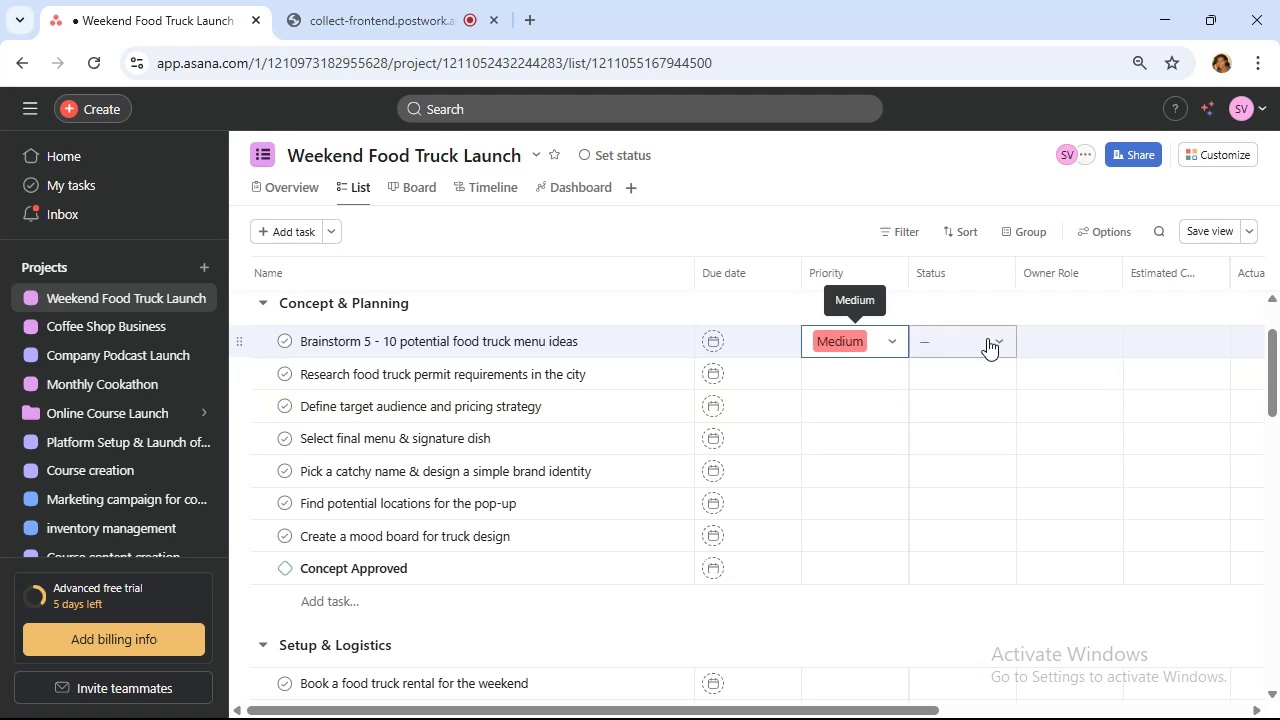 
wait(7.42)
 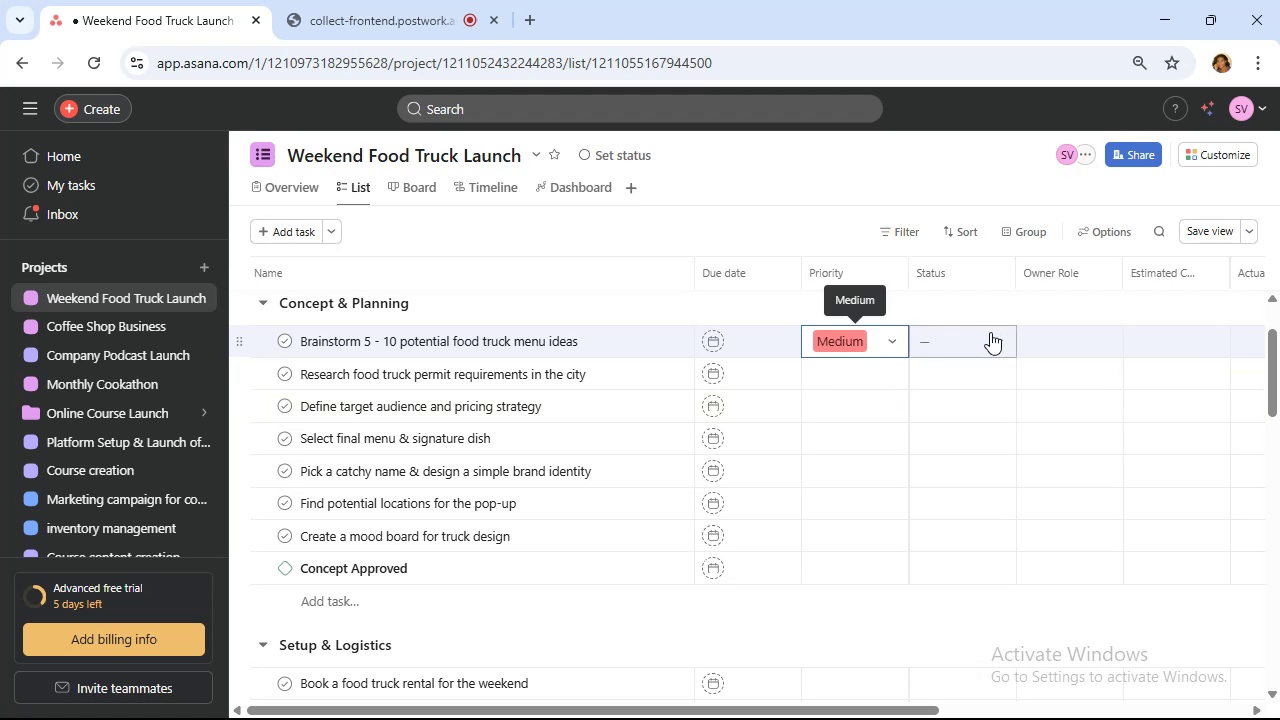 
left_click([987, 338])
 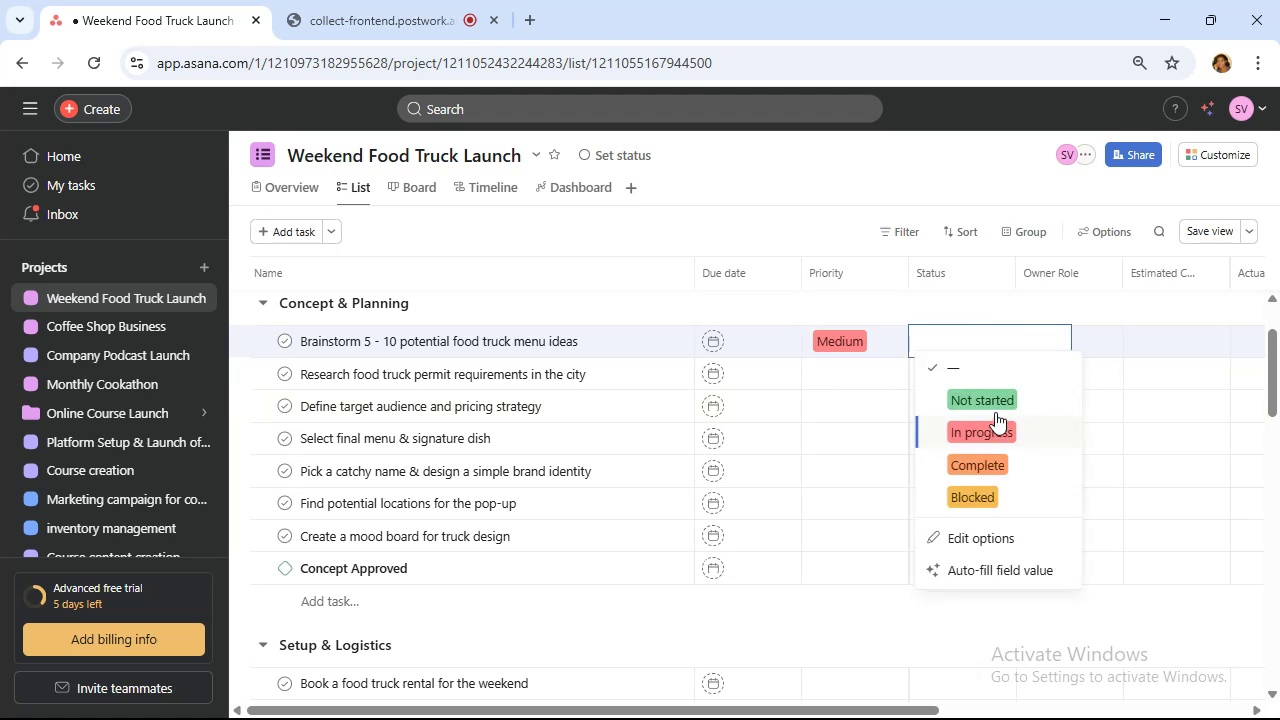 
left_click([991, 391])
 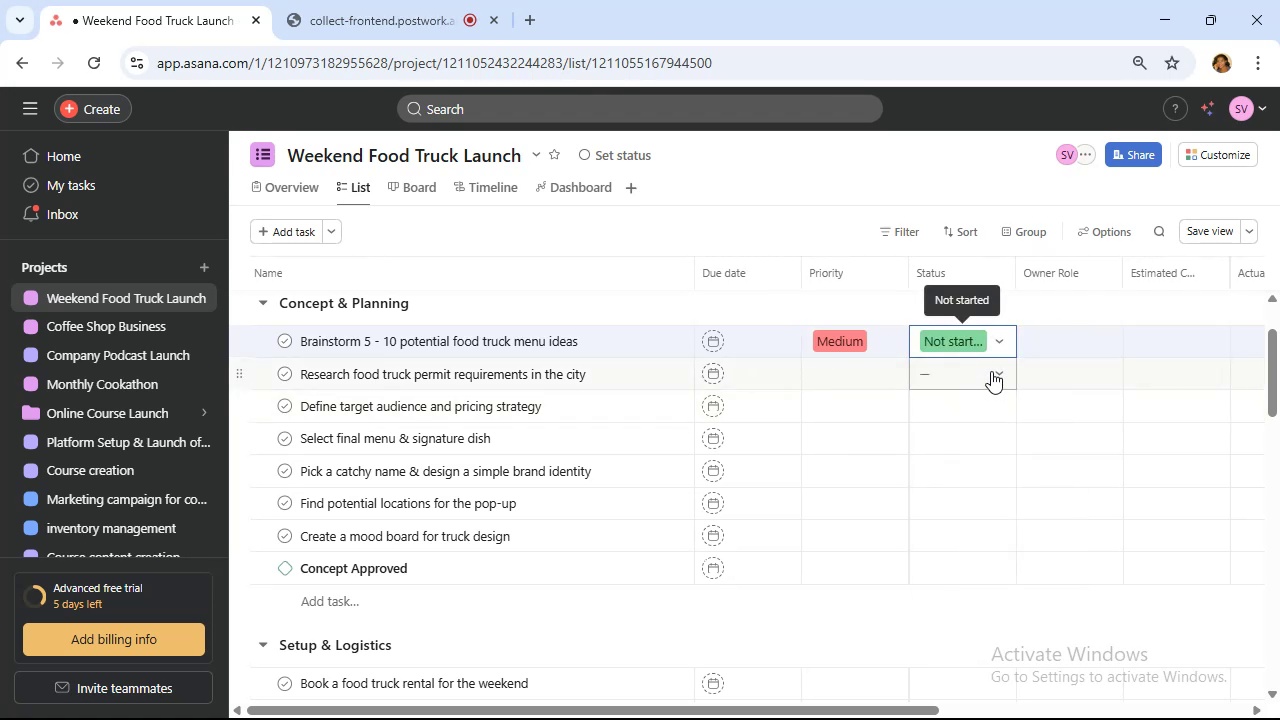 
left_click([1090, 340])
 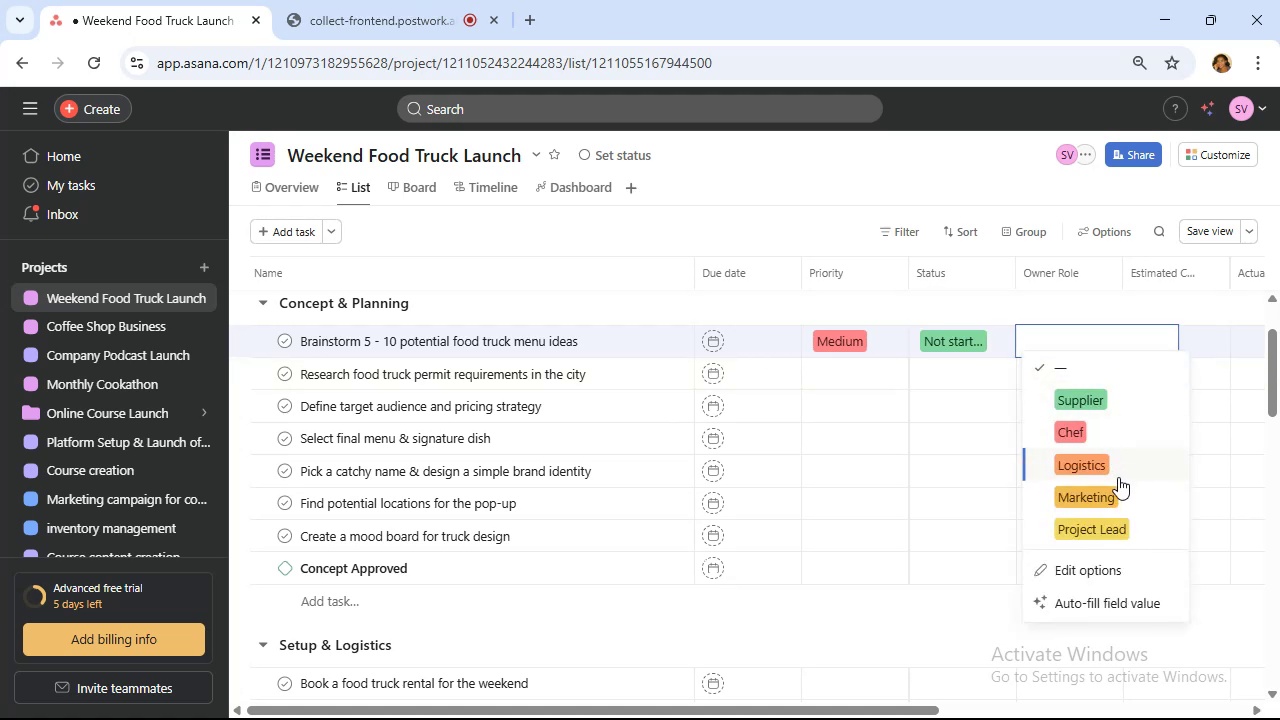 
left_click([1125, 526])
 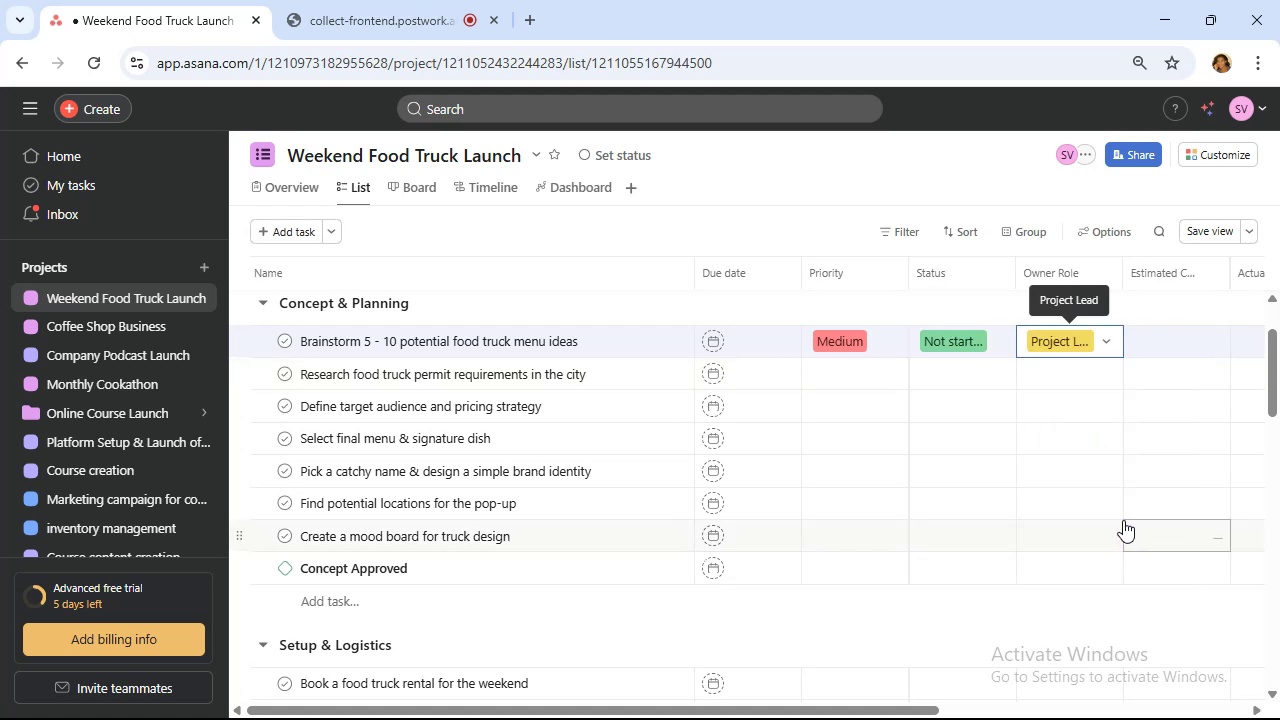 
wait(12.98)
 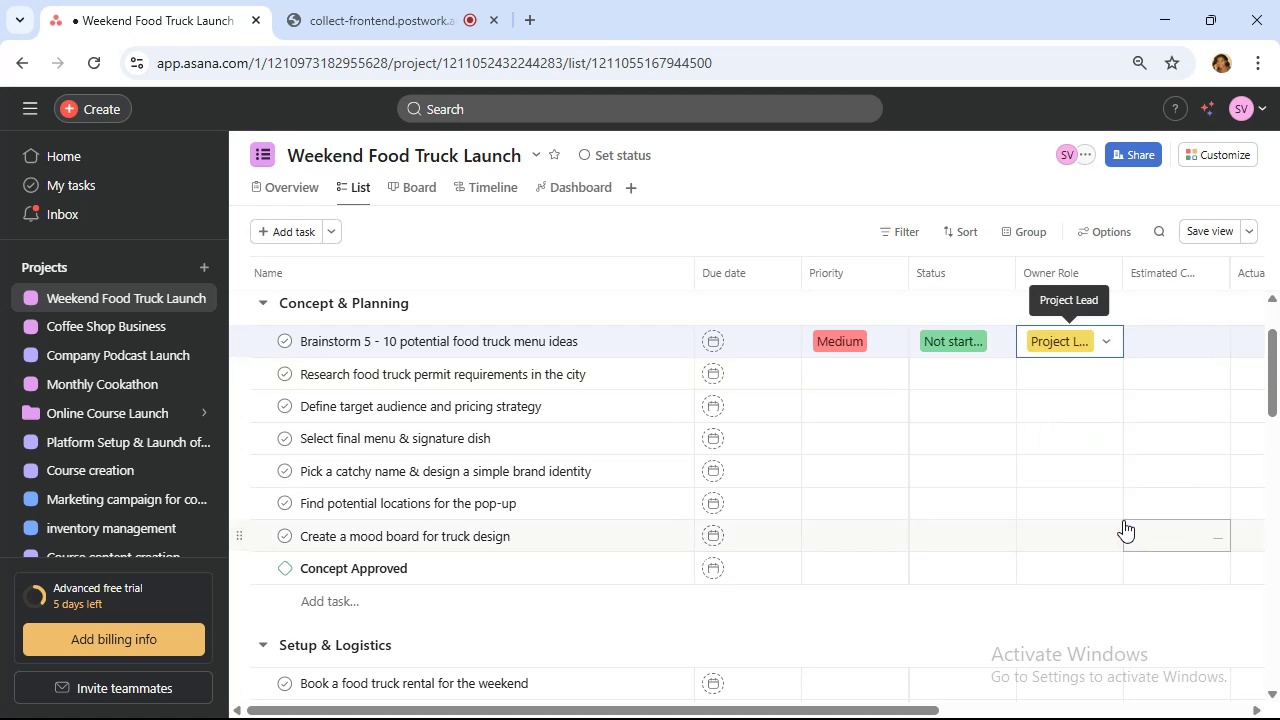 
left_click([1171, 346])
 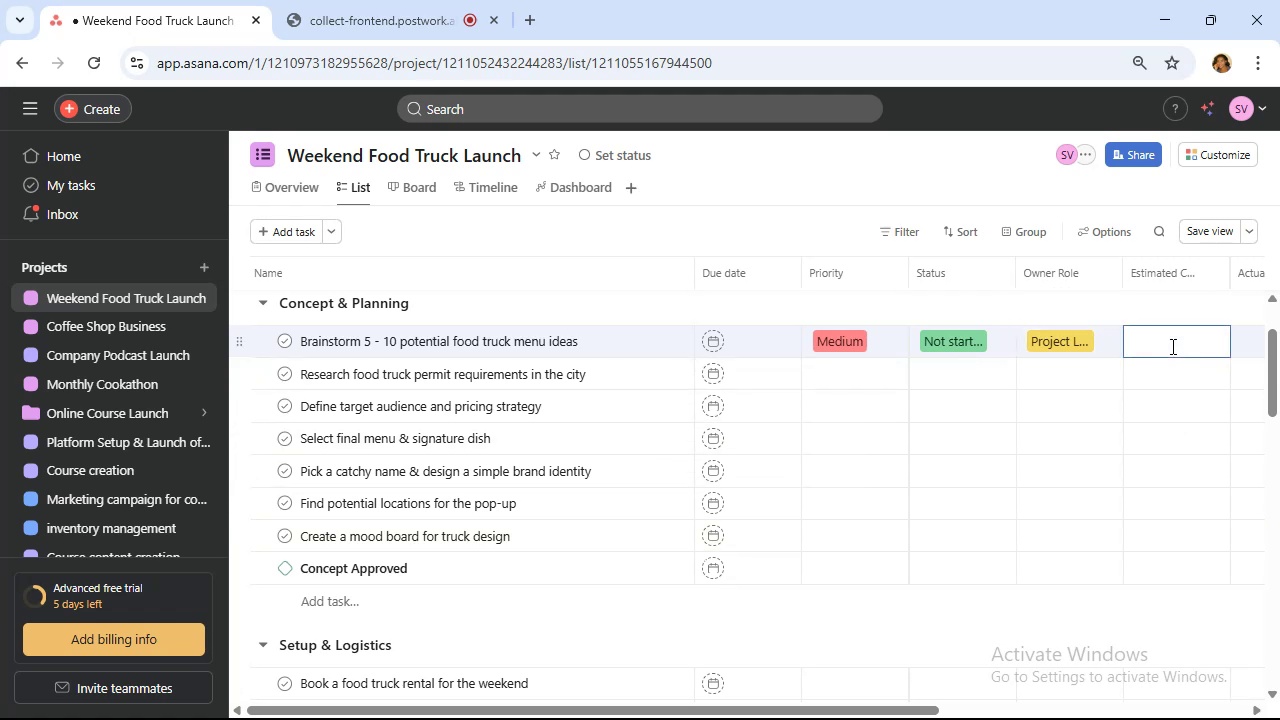 
key(0)
 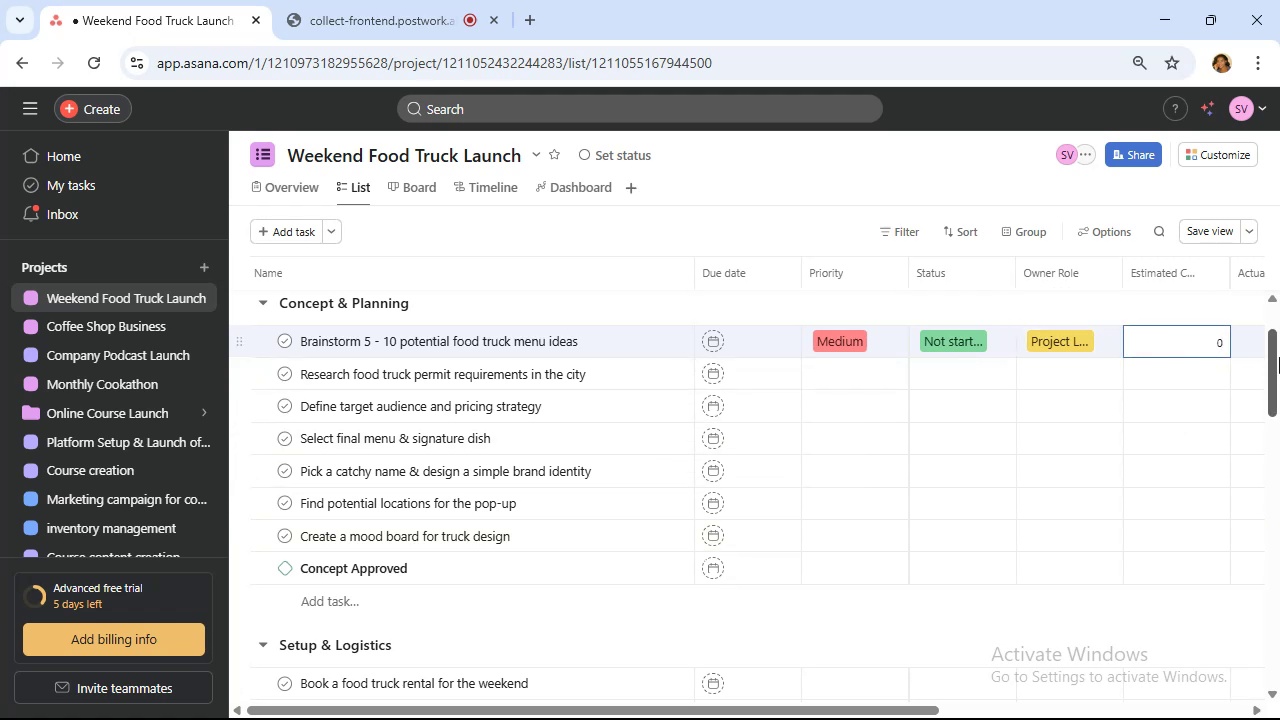 
left_click([1244, 349])
 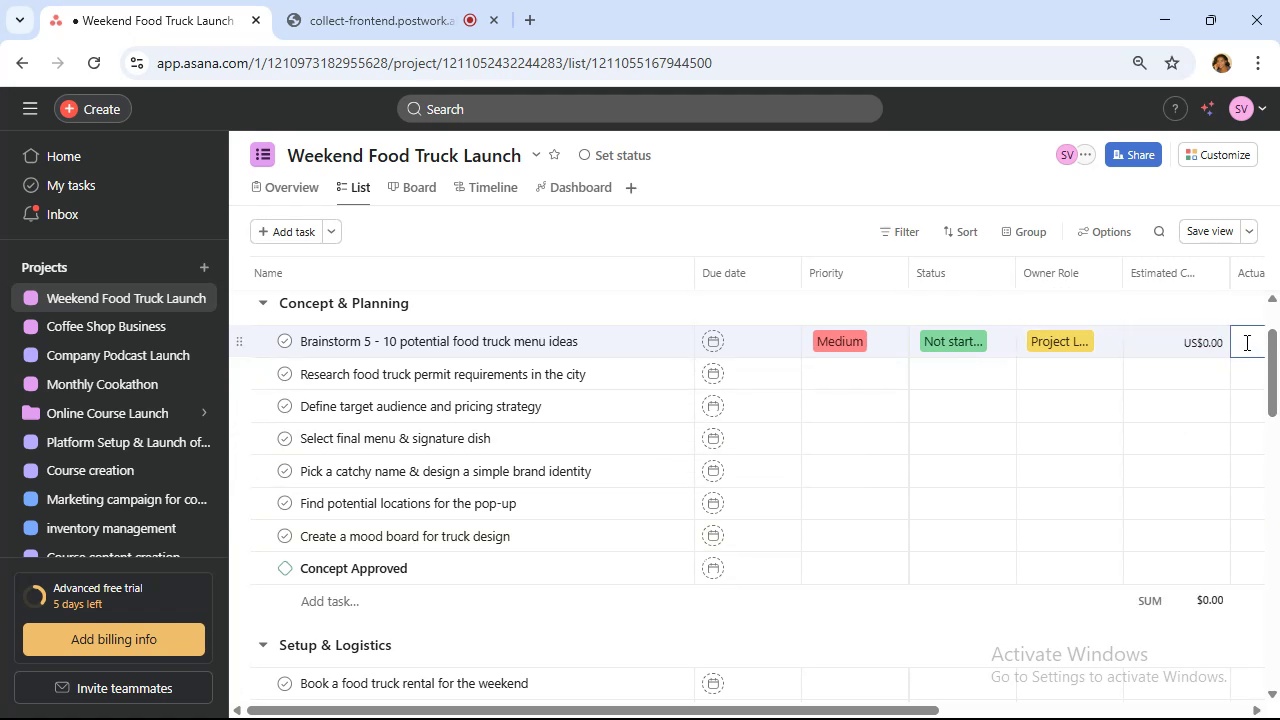 
key(0)
 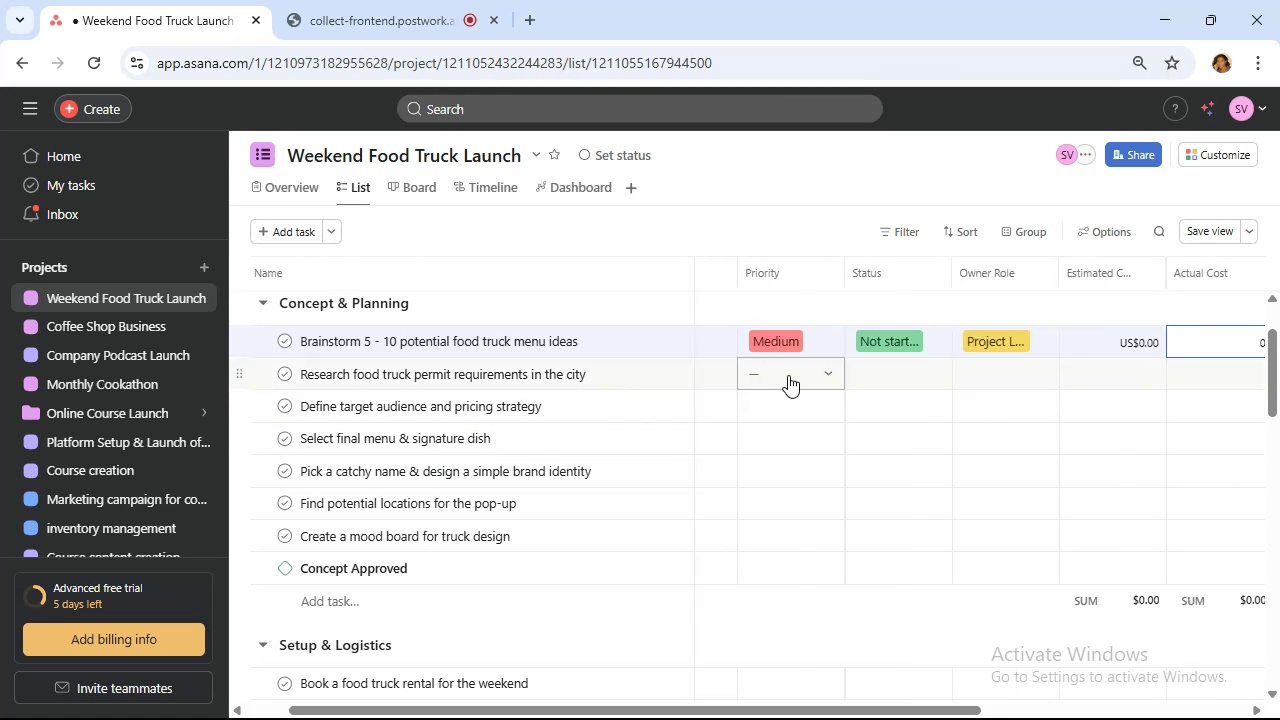 
wait(12.47)
 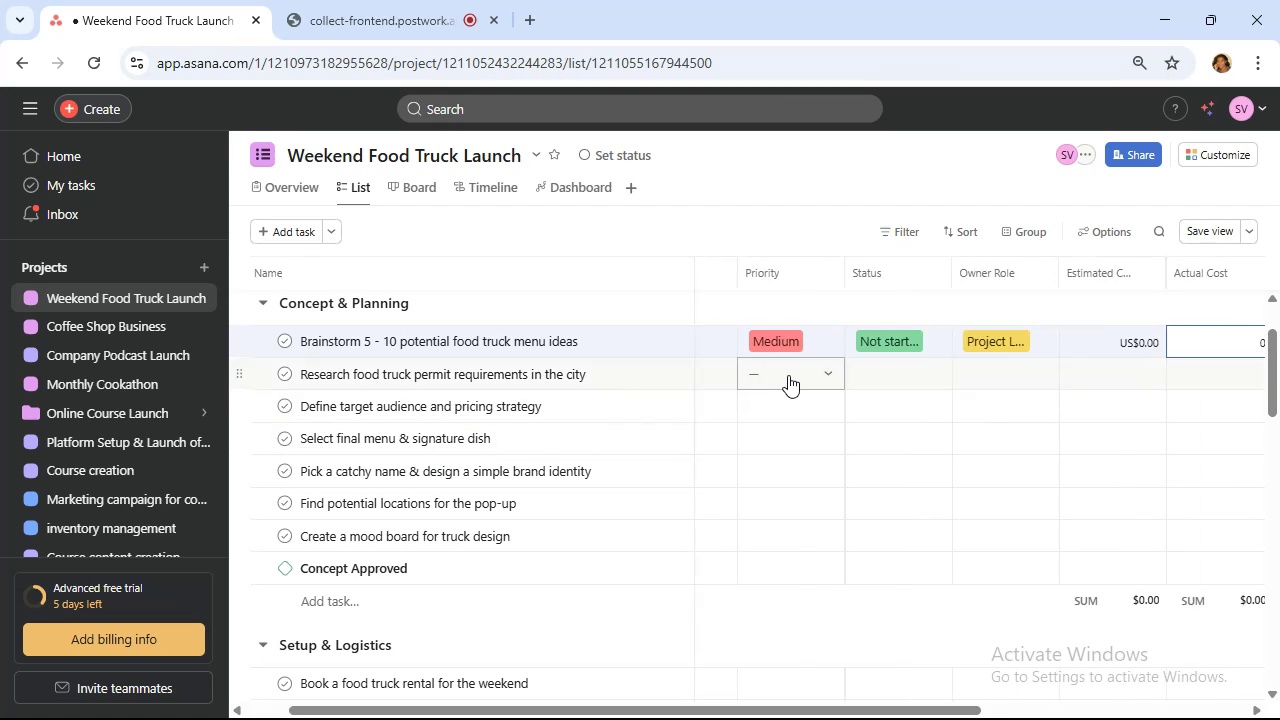 
left_click([806, 376])
 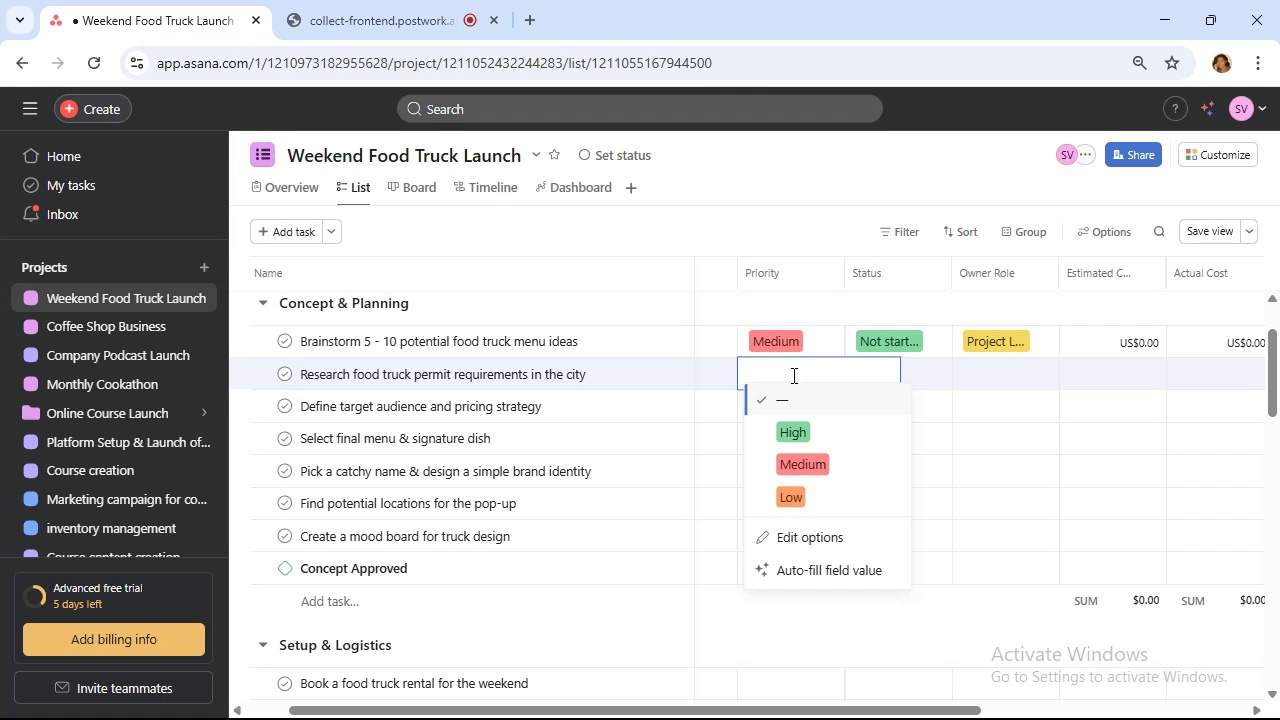 
wait(36.96)
 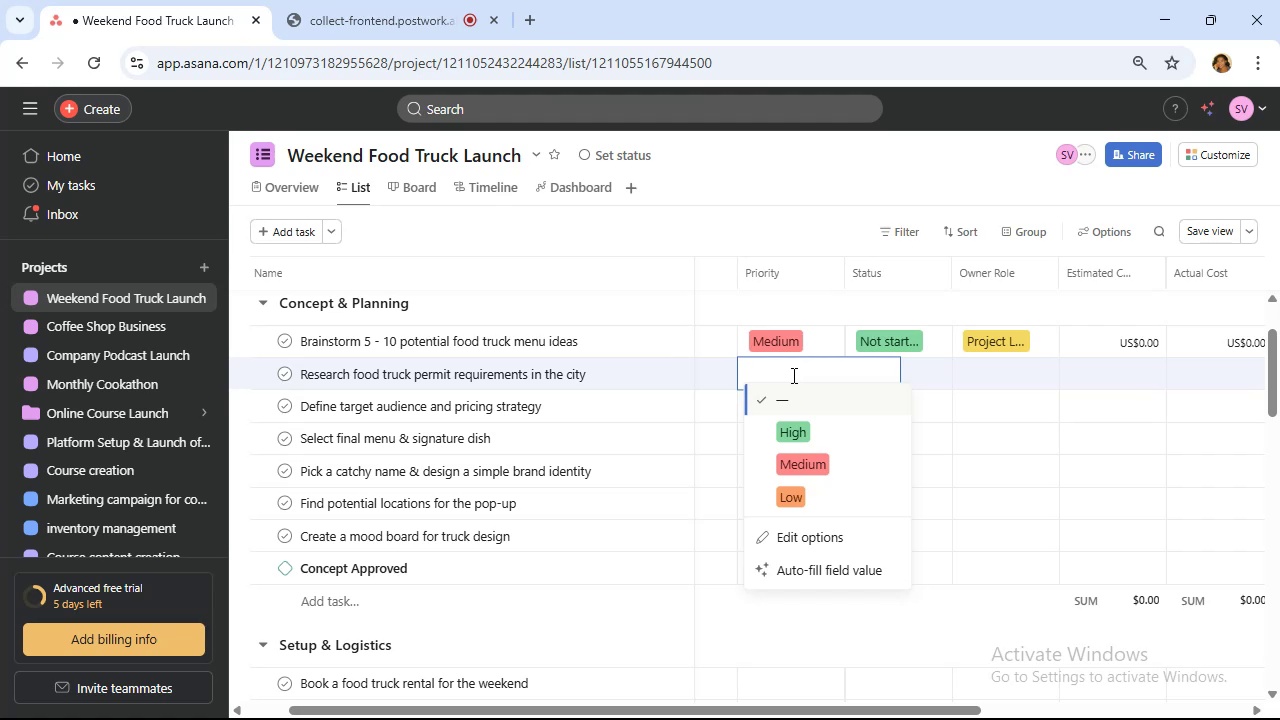 
left_click([870, 423])
 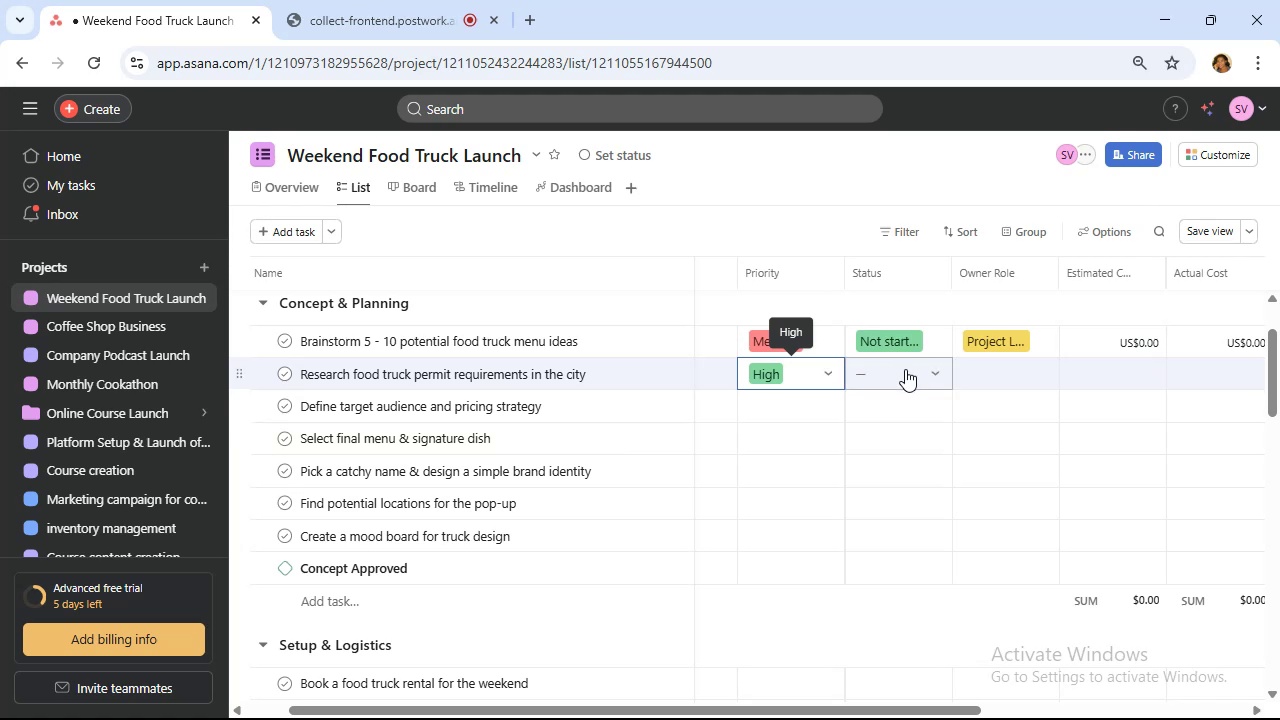 
left_click([905, 371])
 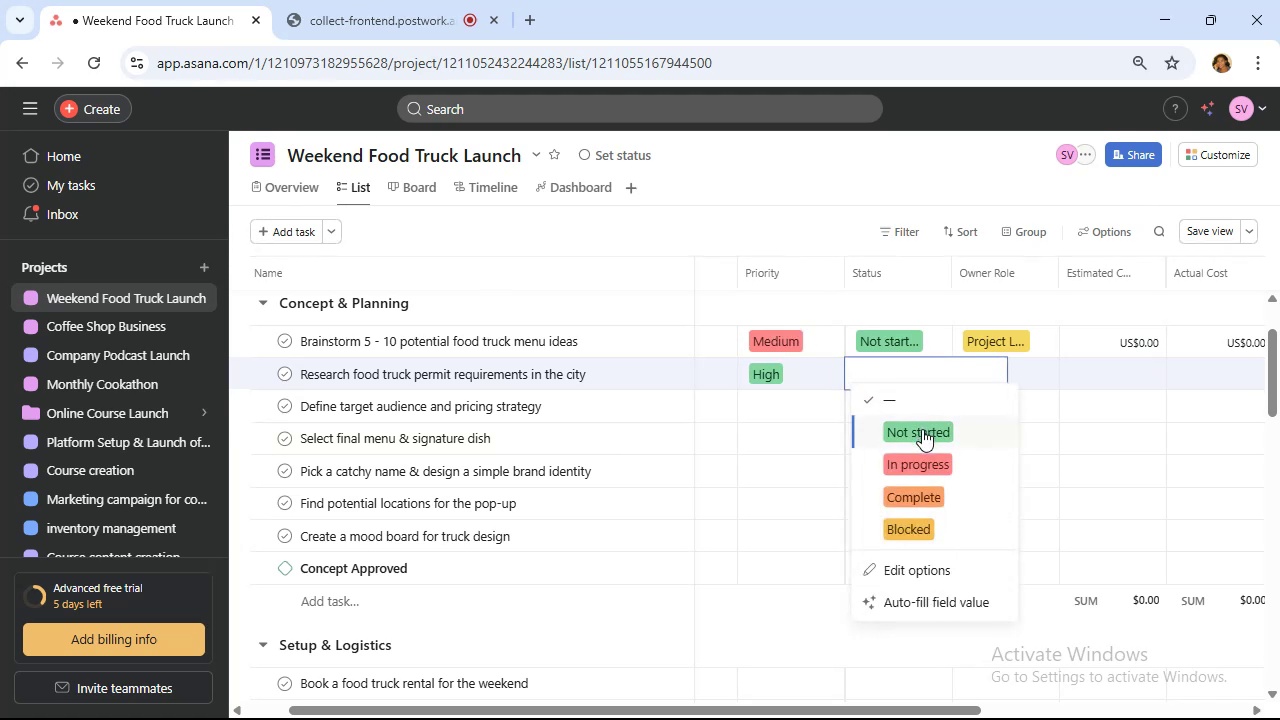 
left_click([927, 463])
 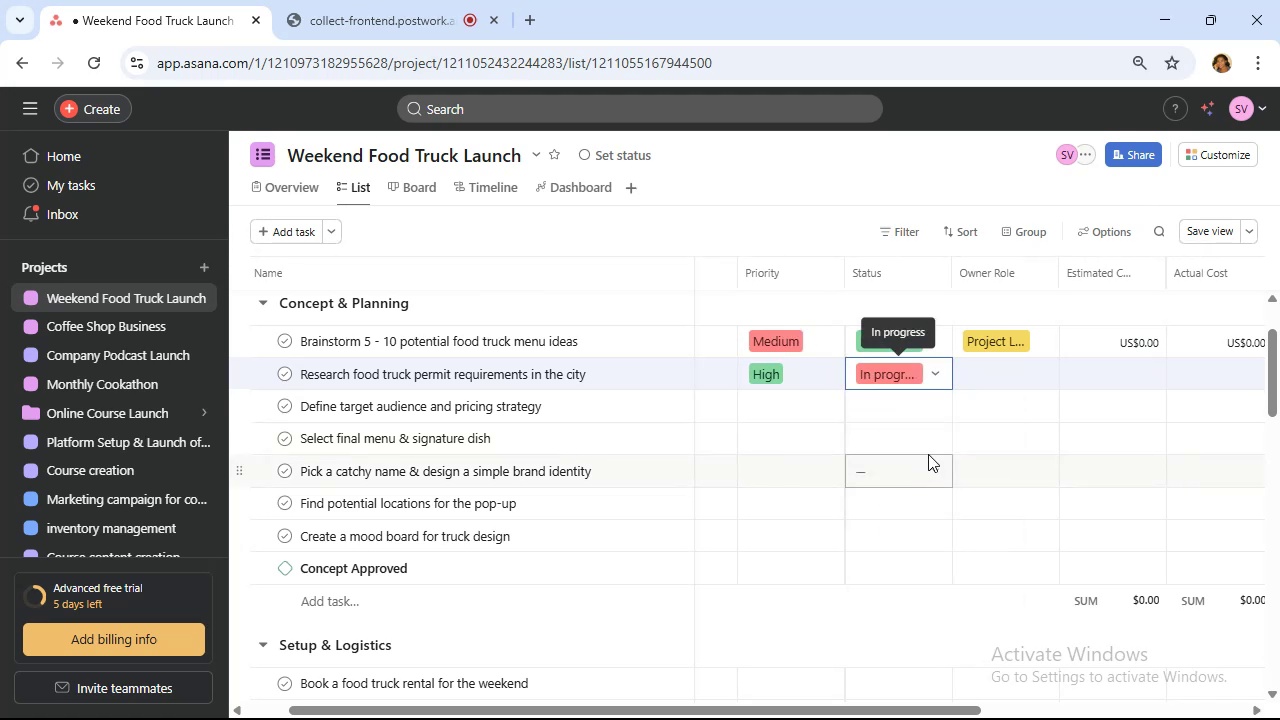 
left_click([1010, 375])
 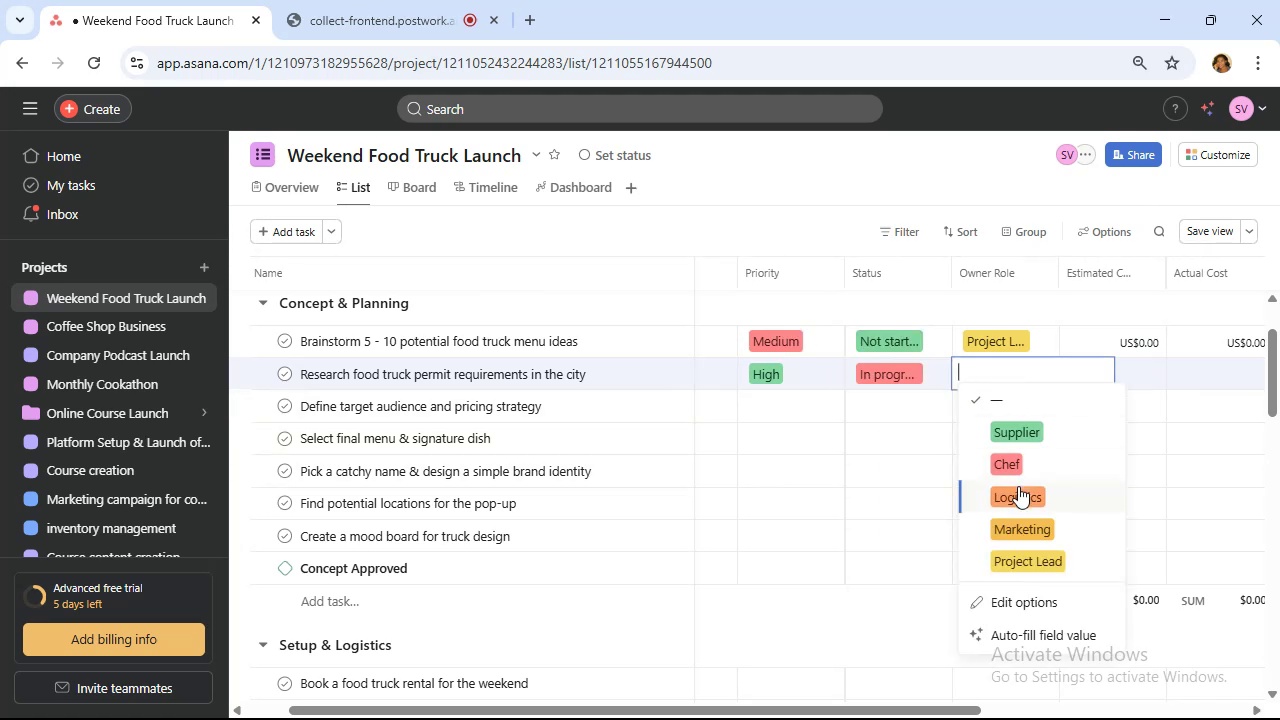 
left_click([1021, 494])
 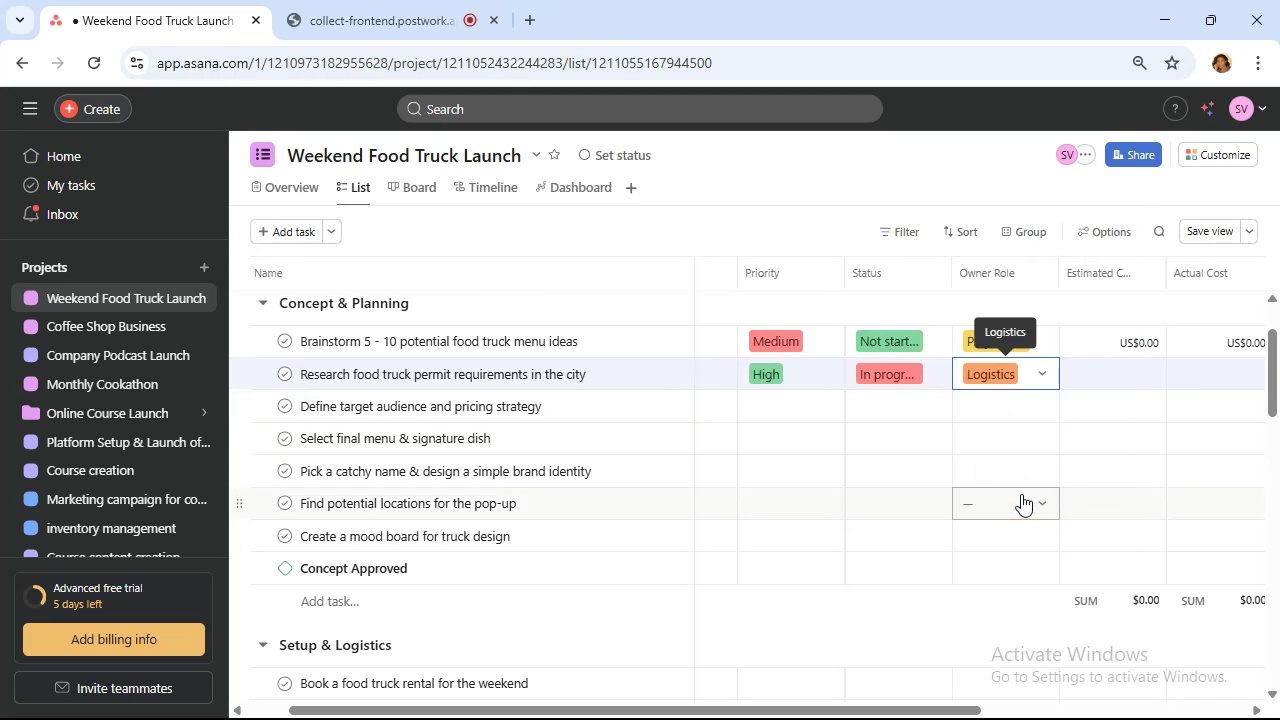 
left_click([1123, 364])
 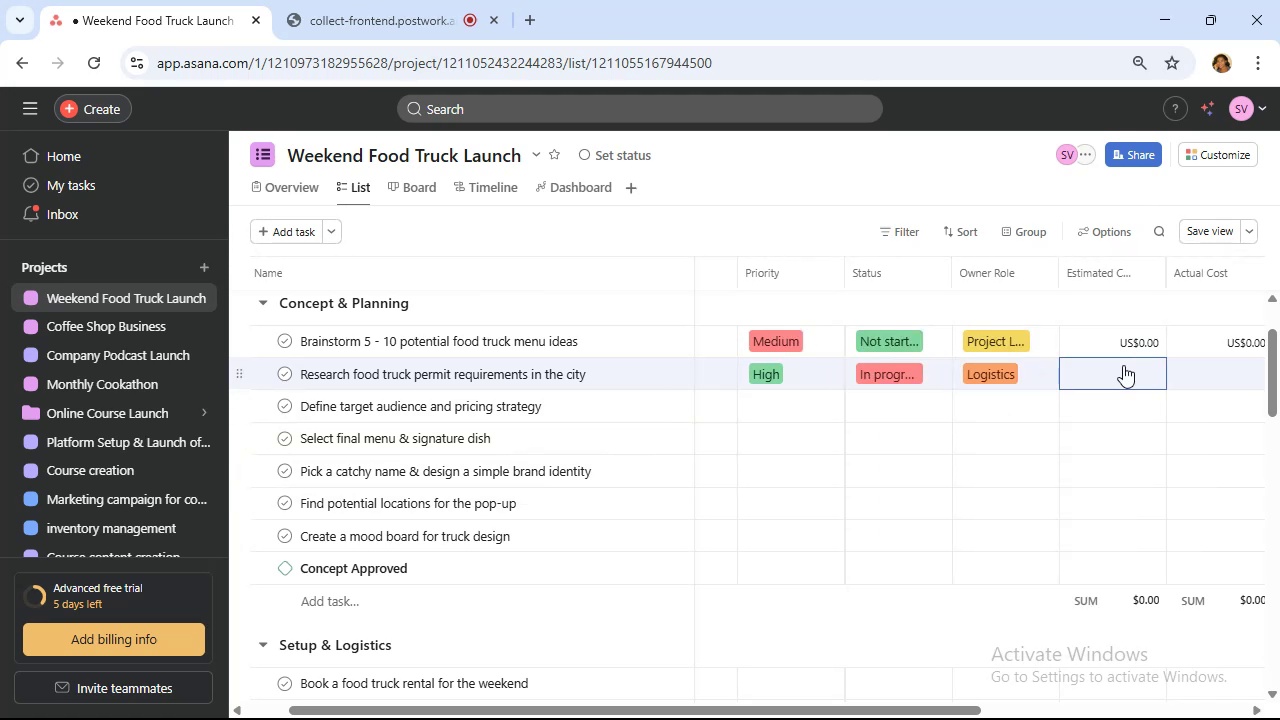 
type(50)
 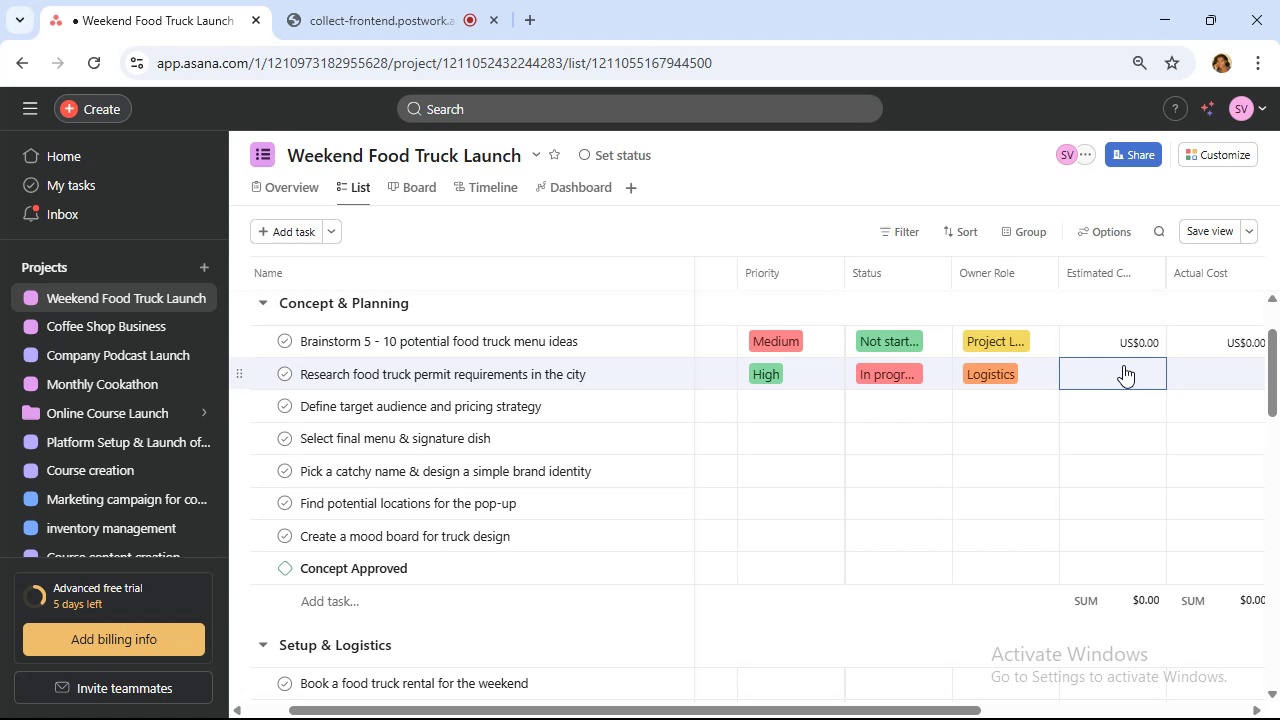 
left_click([1123, 368])
 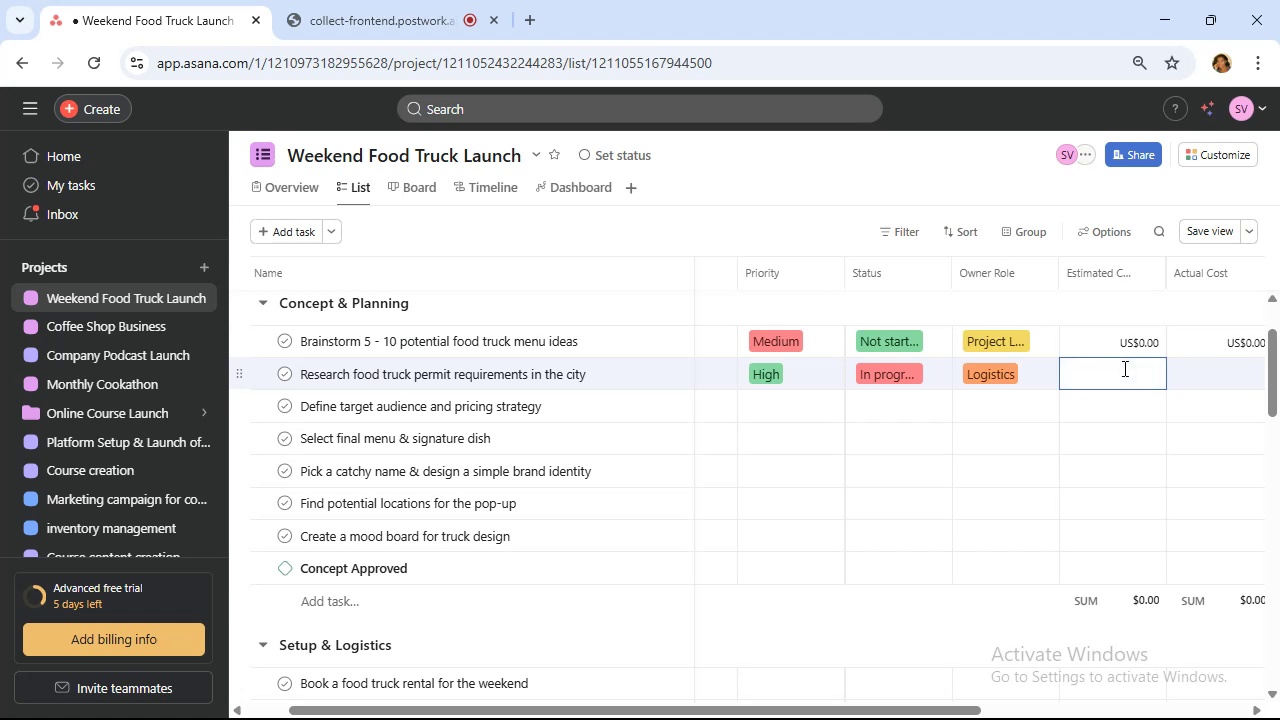 
type(50)
 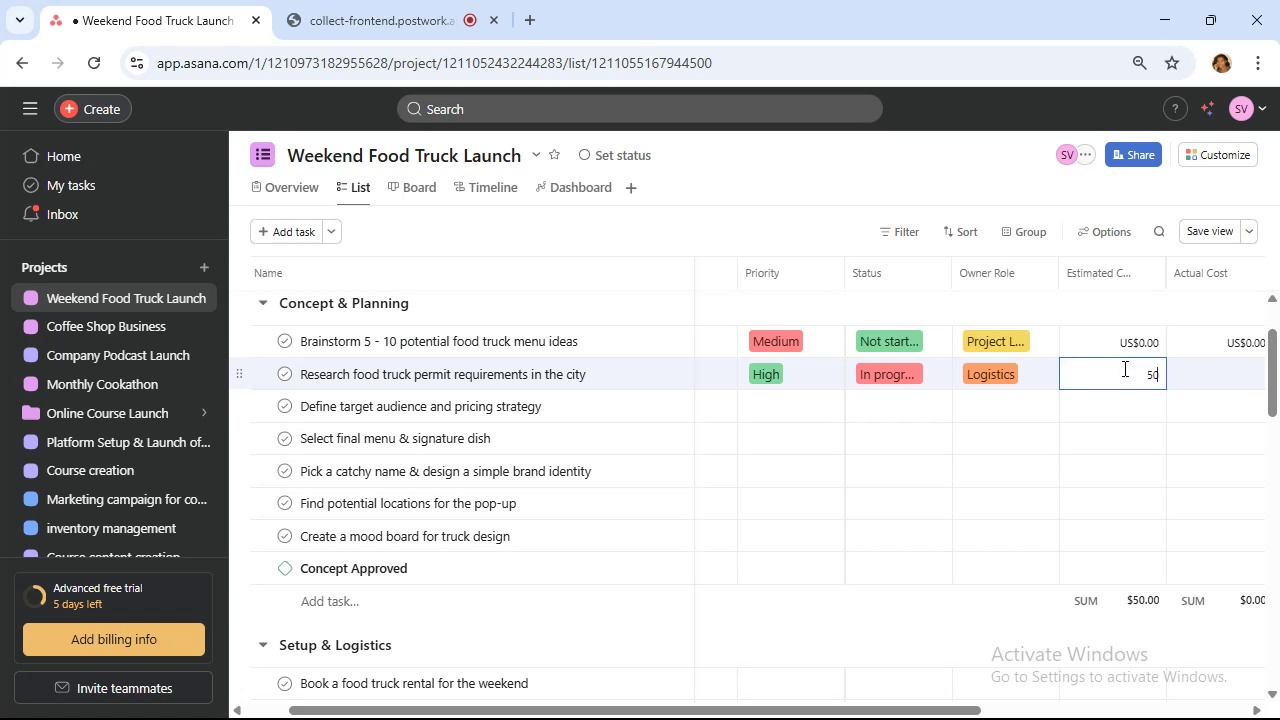 
left_click([1209, 373])
 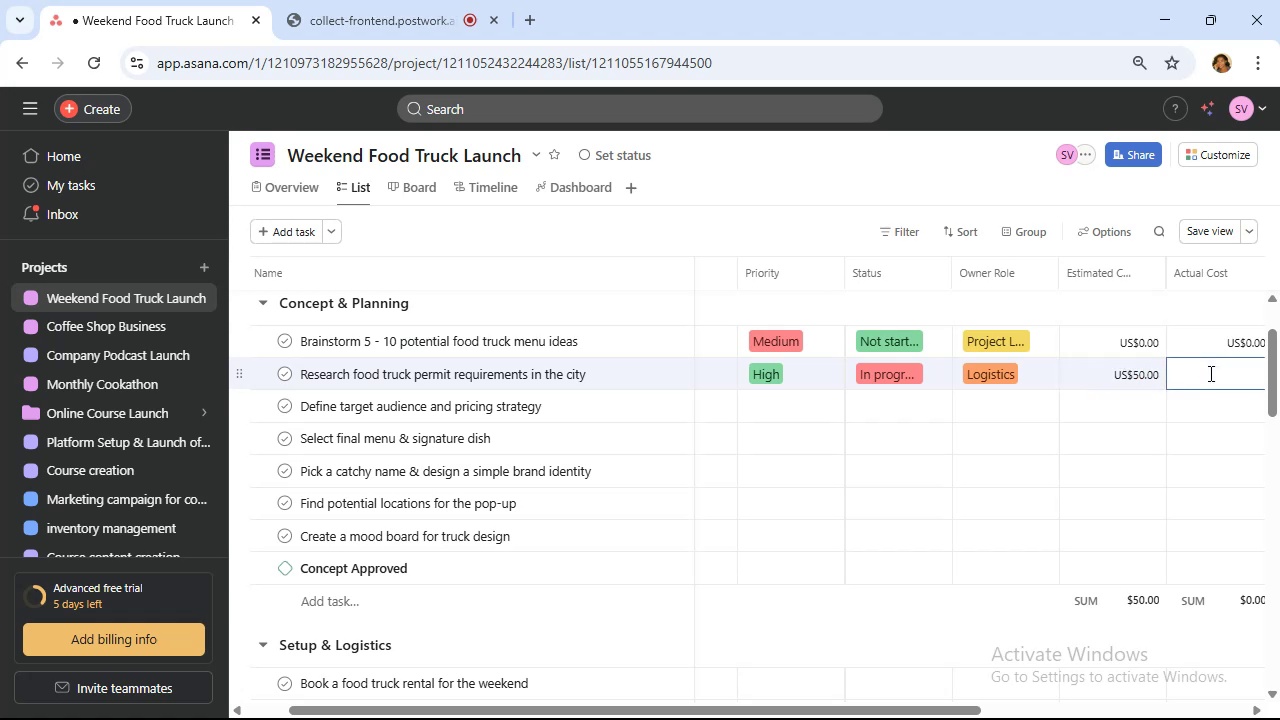 
key(0)
 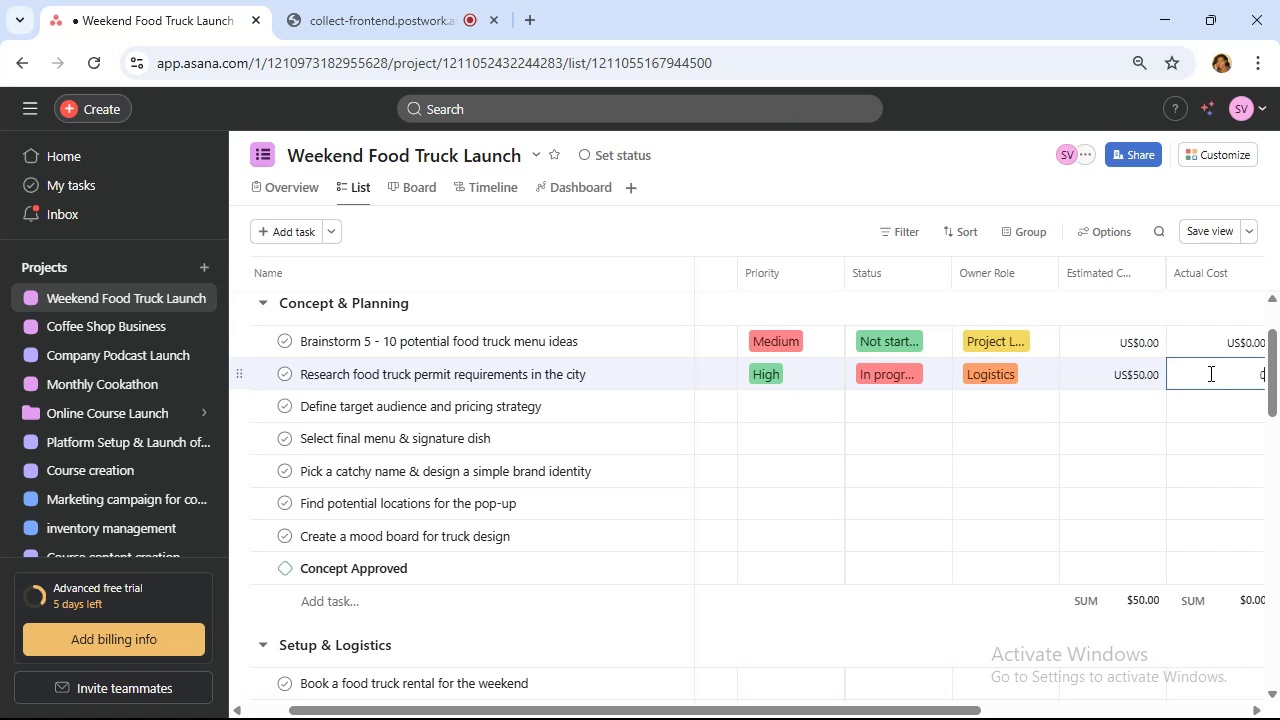 
wait(10.76)
 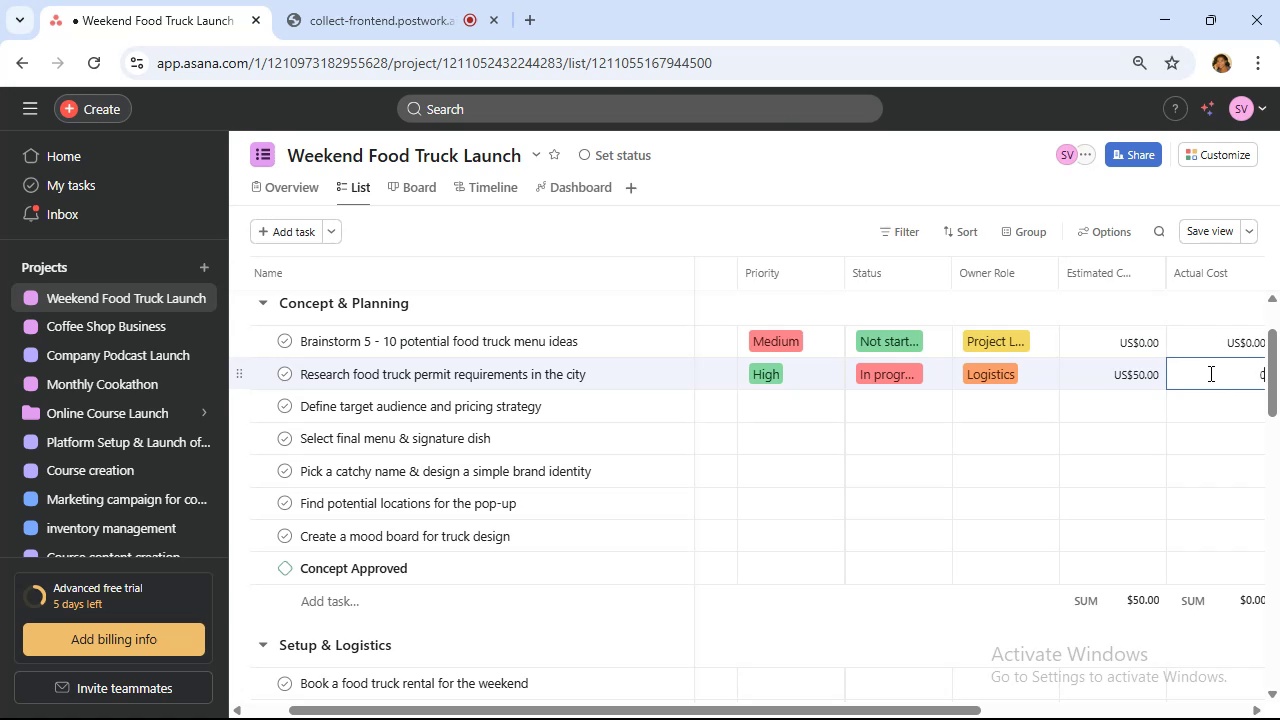 
left_click([778, 415])
 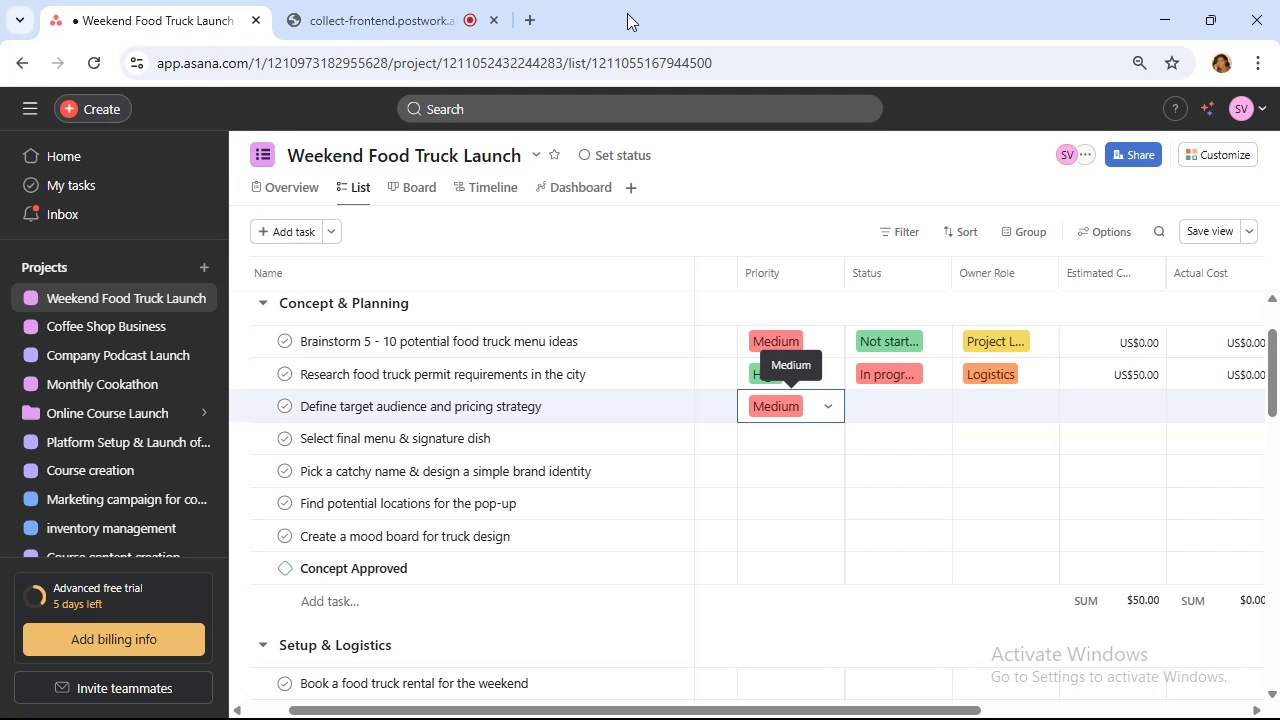 
wait(65.97)
 